 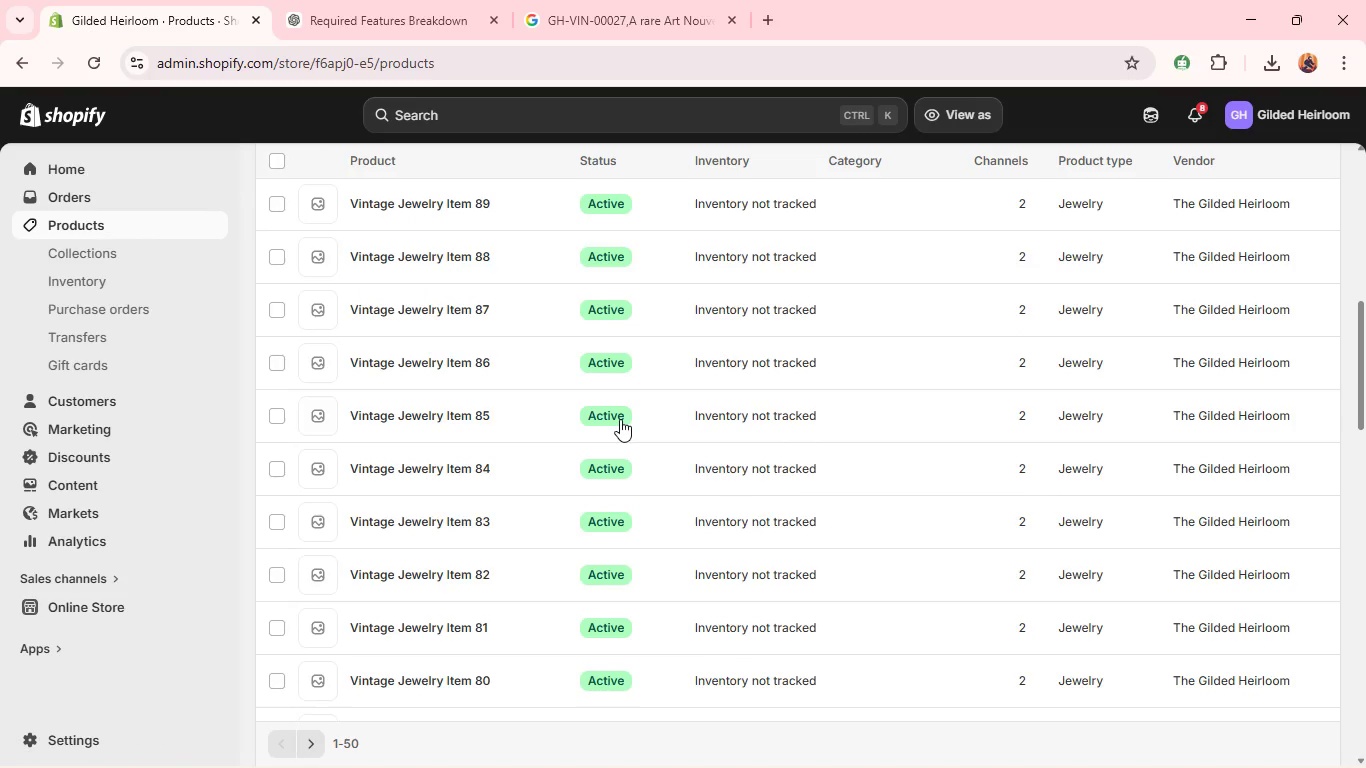 
left_click([315, 675])
 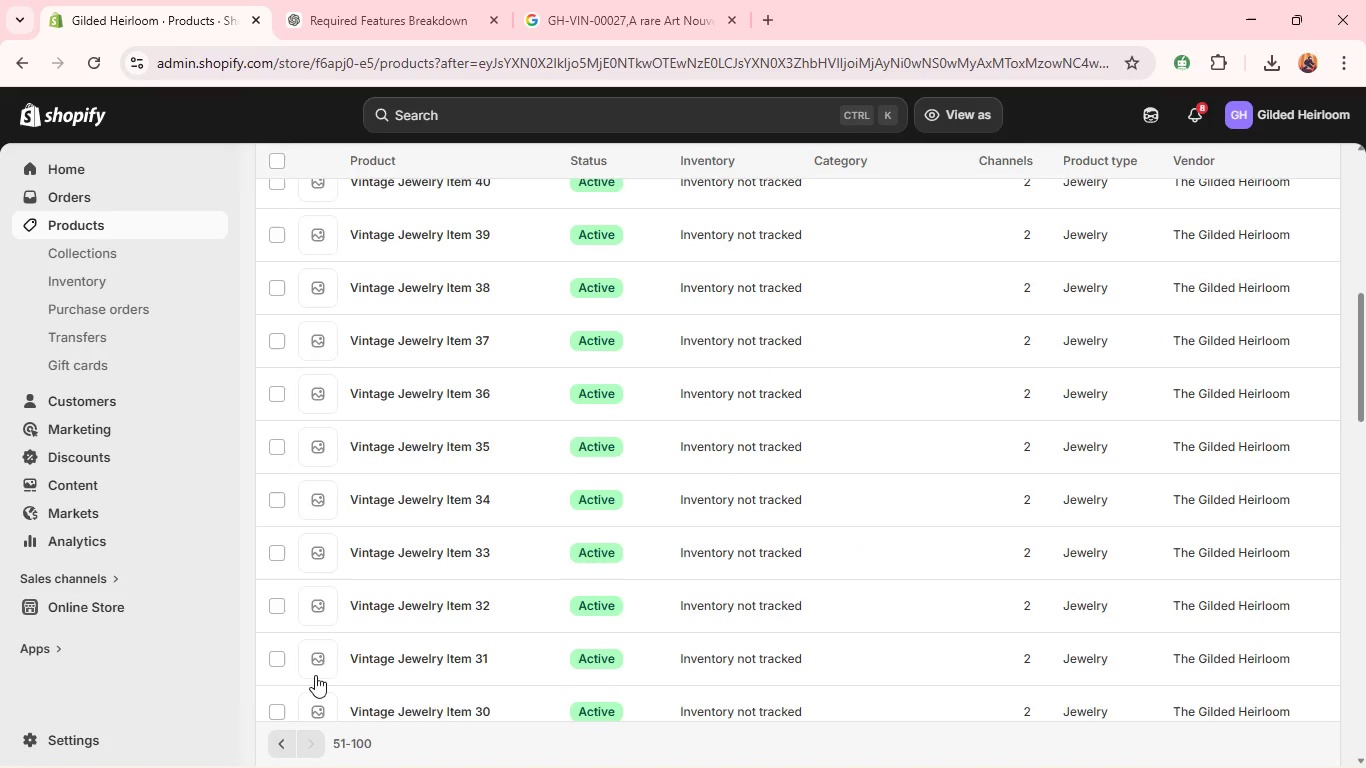 
wait(10.17)
 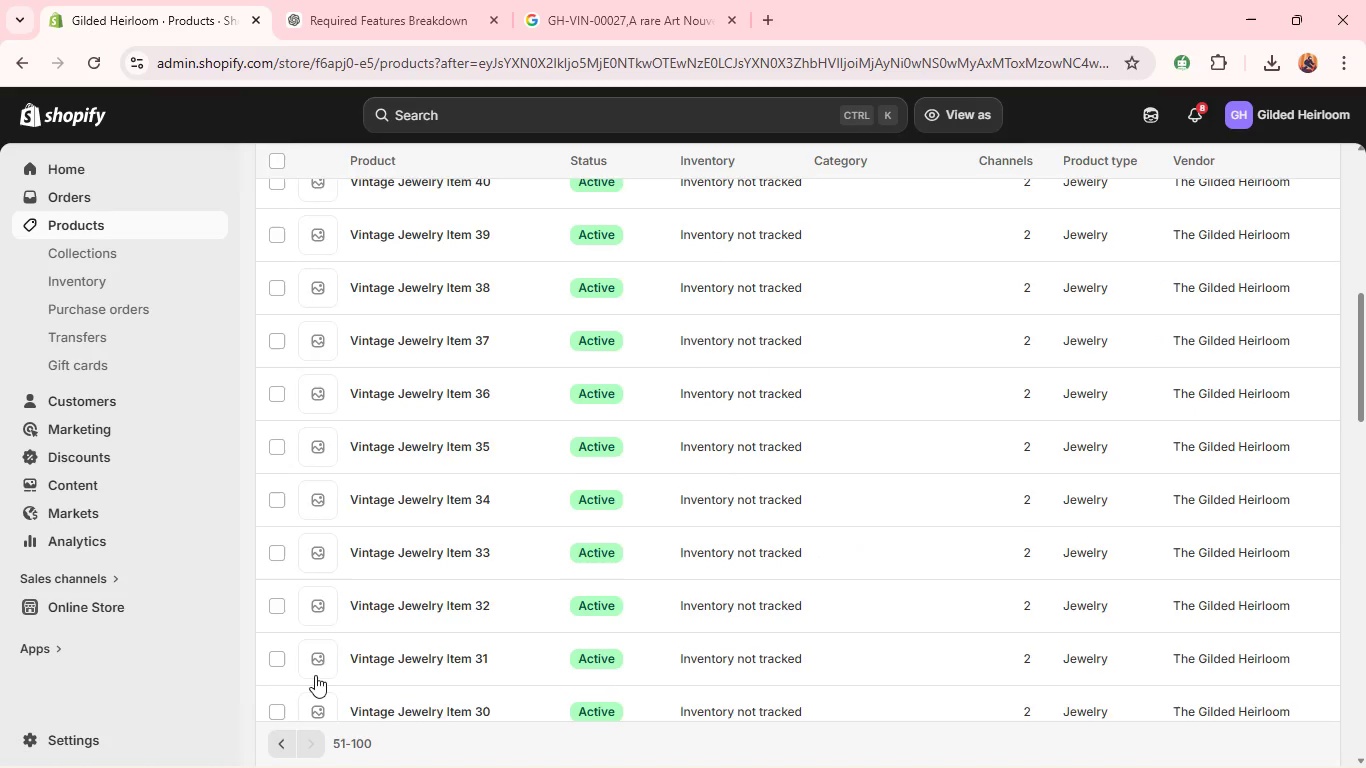 
left_click([378, 514])
 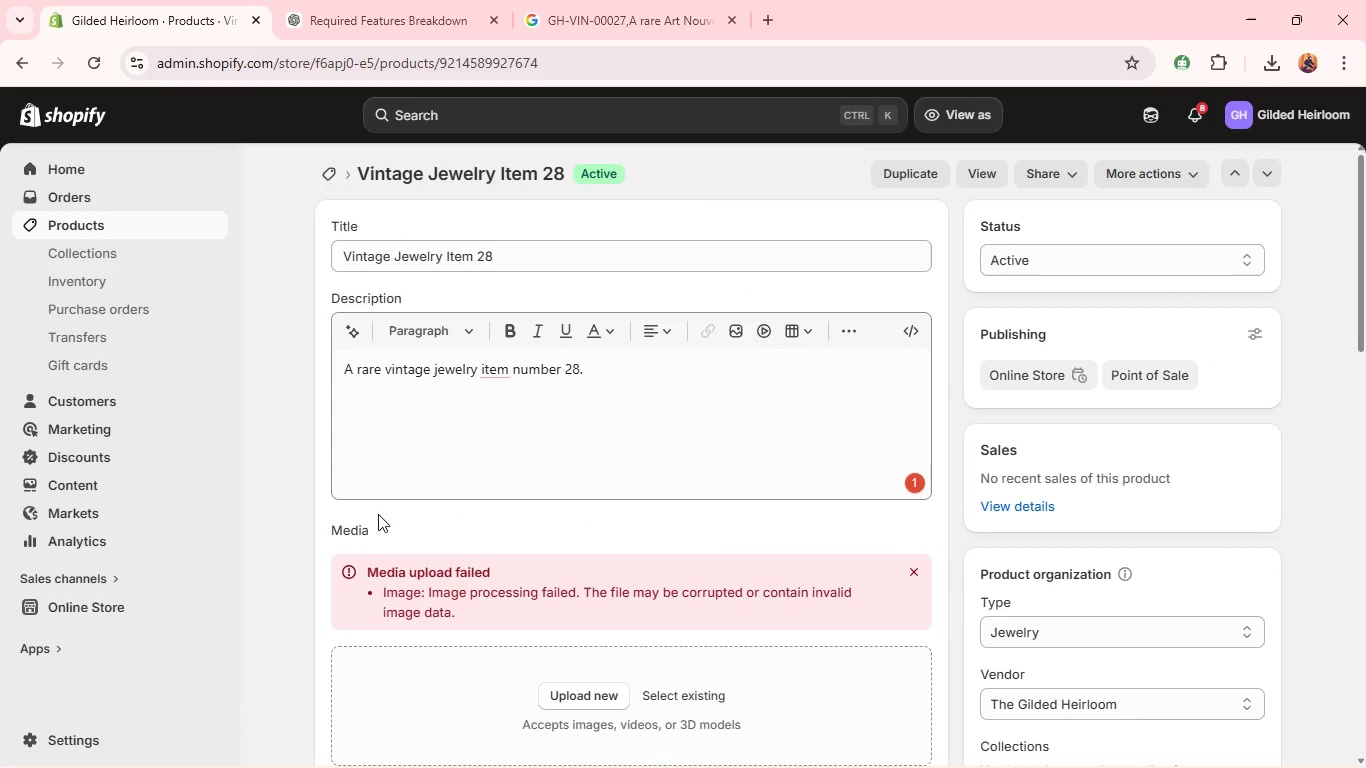 
wait(12.41)
 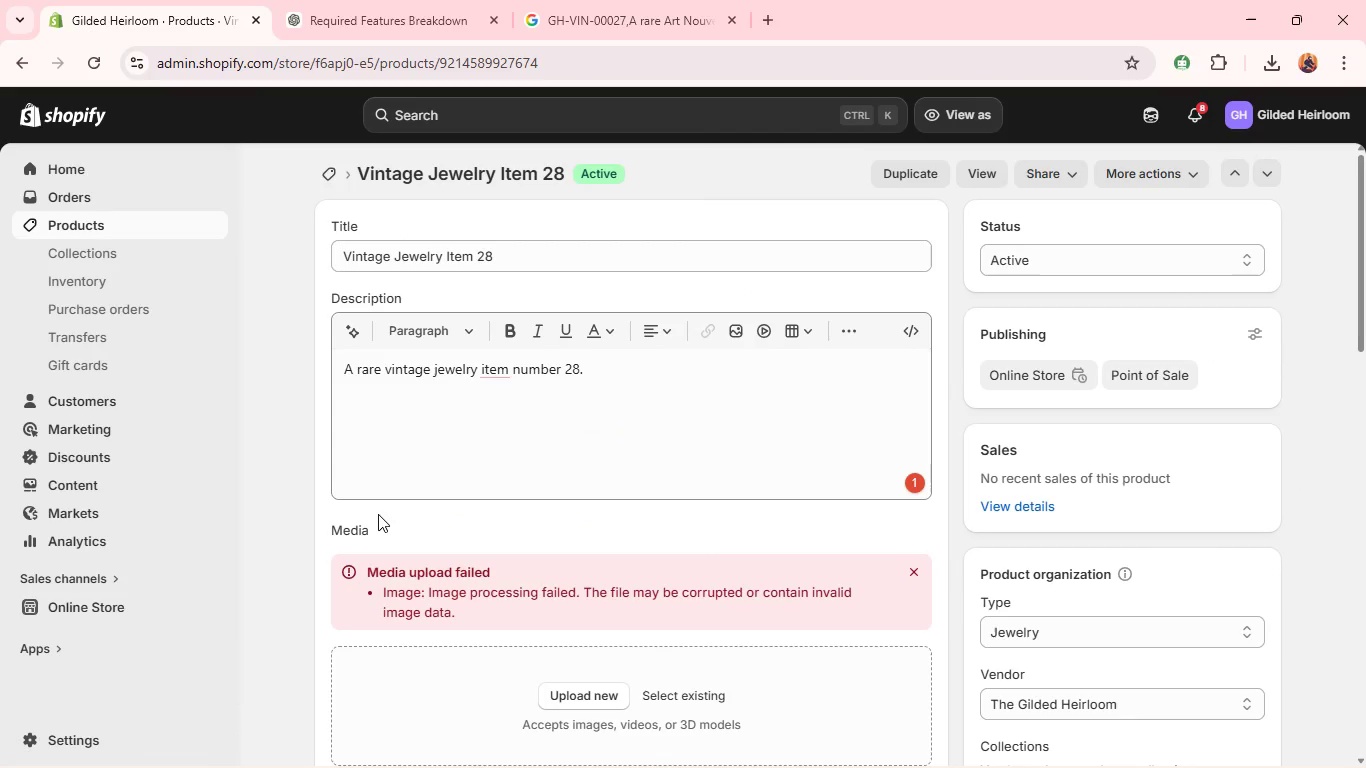 
double_click([440, 274])
 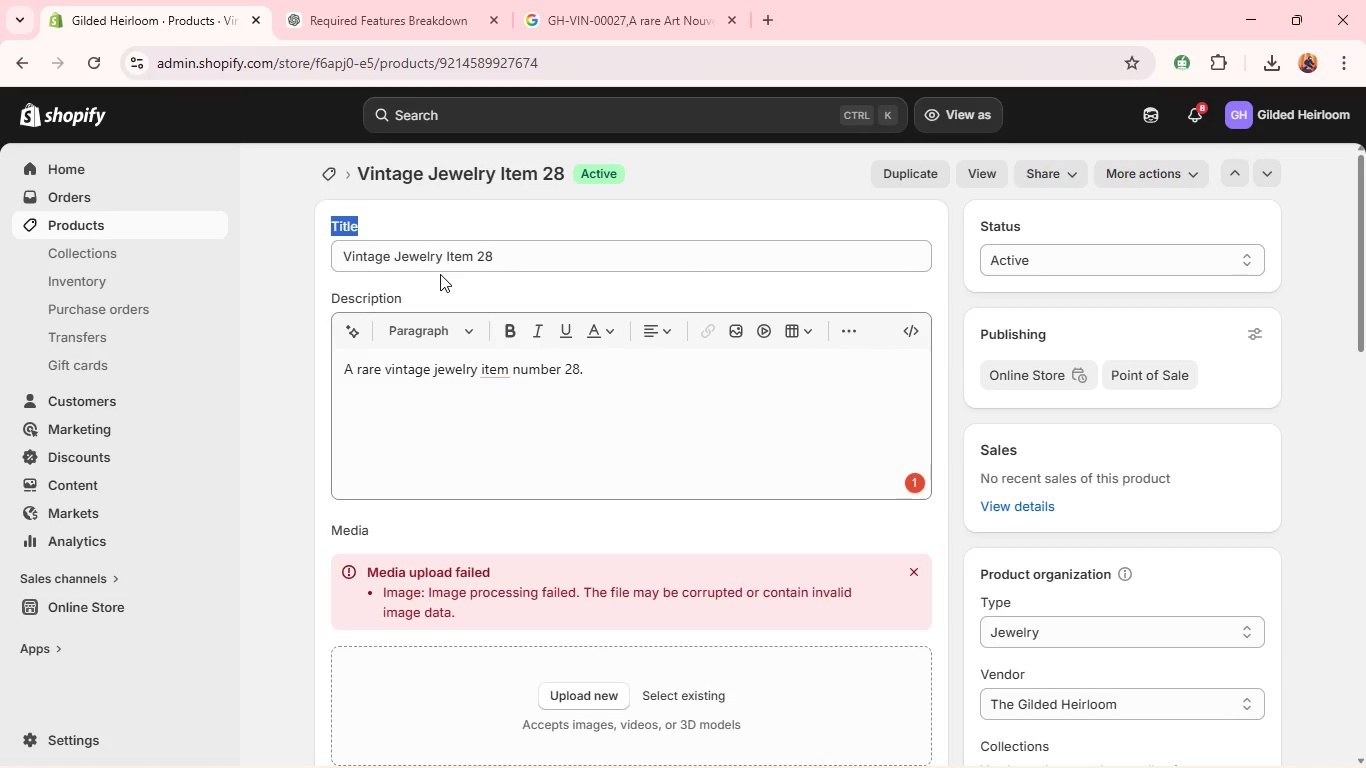 
triple_click([440, 274])
 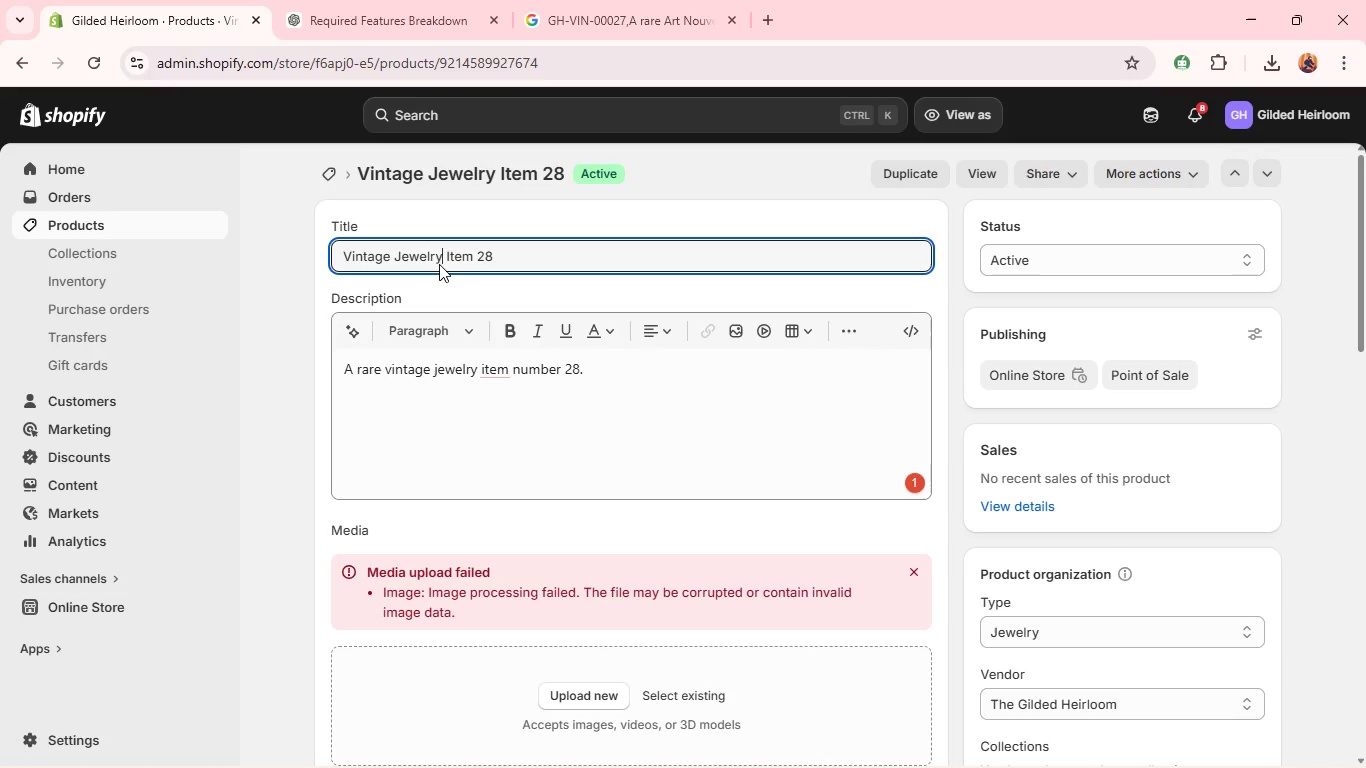 
double_click([439, 264])
 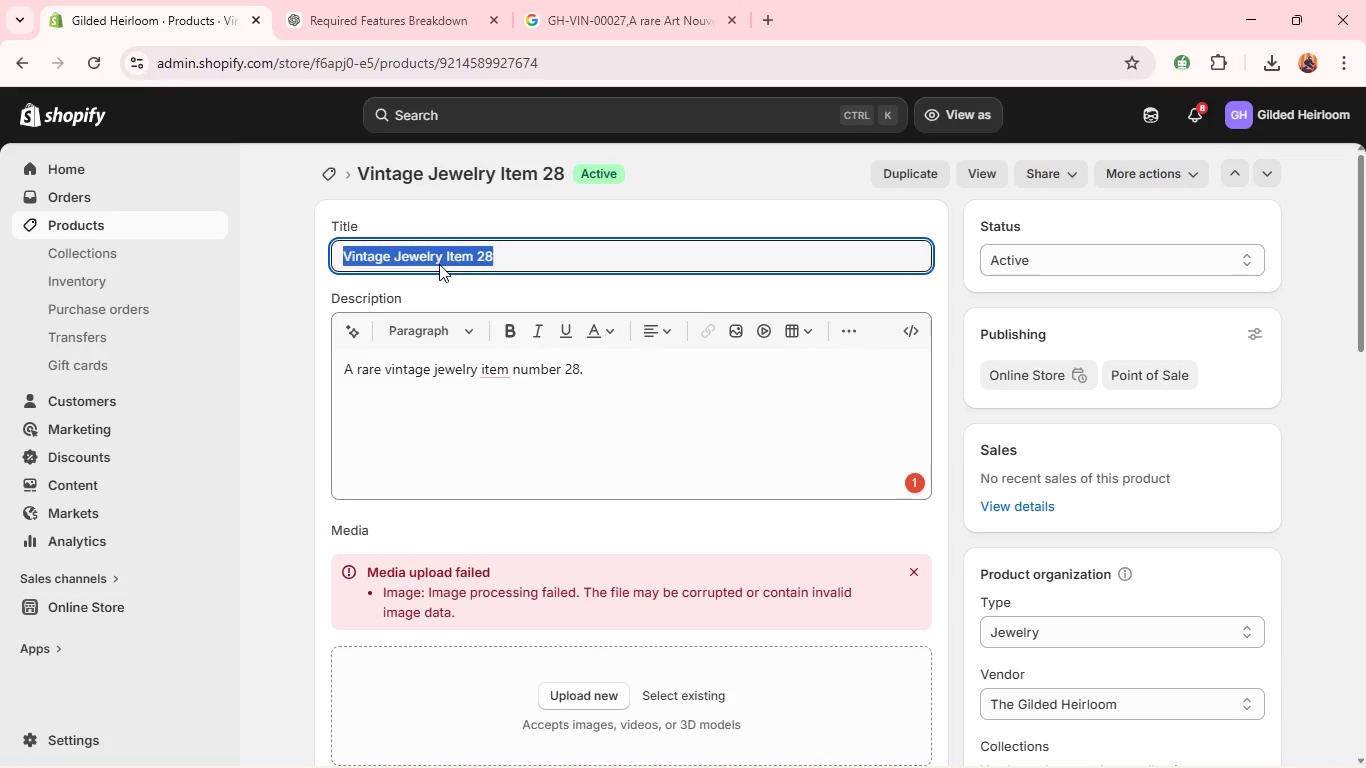 
triple_click([439, 264])
 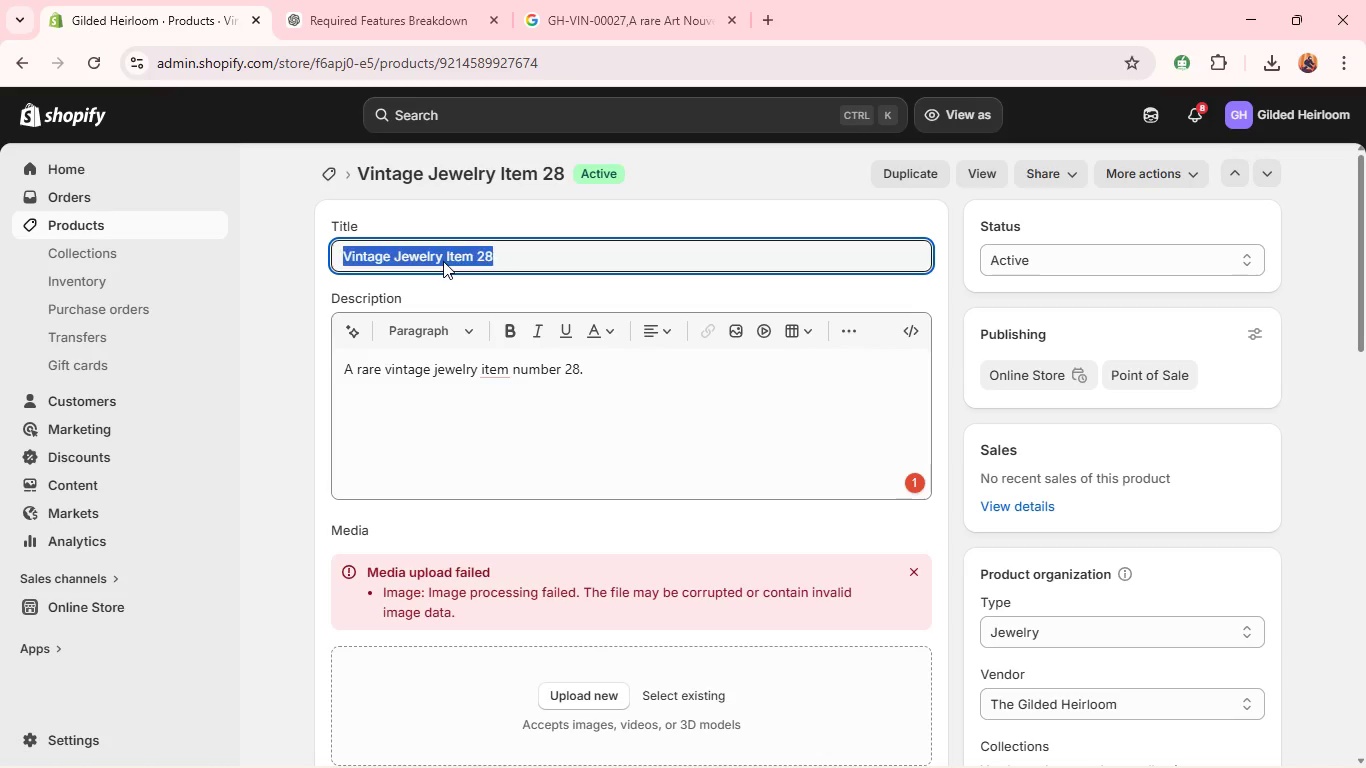 
type(Tem)
key(Backspace)
type(nnis Bracl)
key(Backspace)
type(elet)
 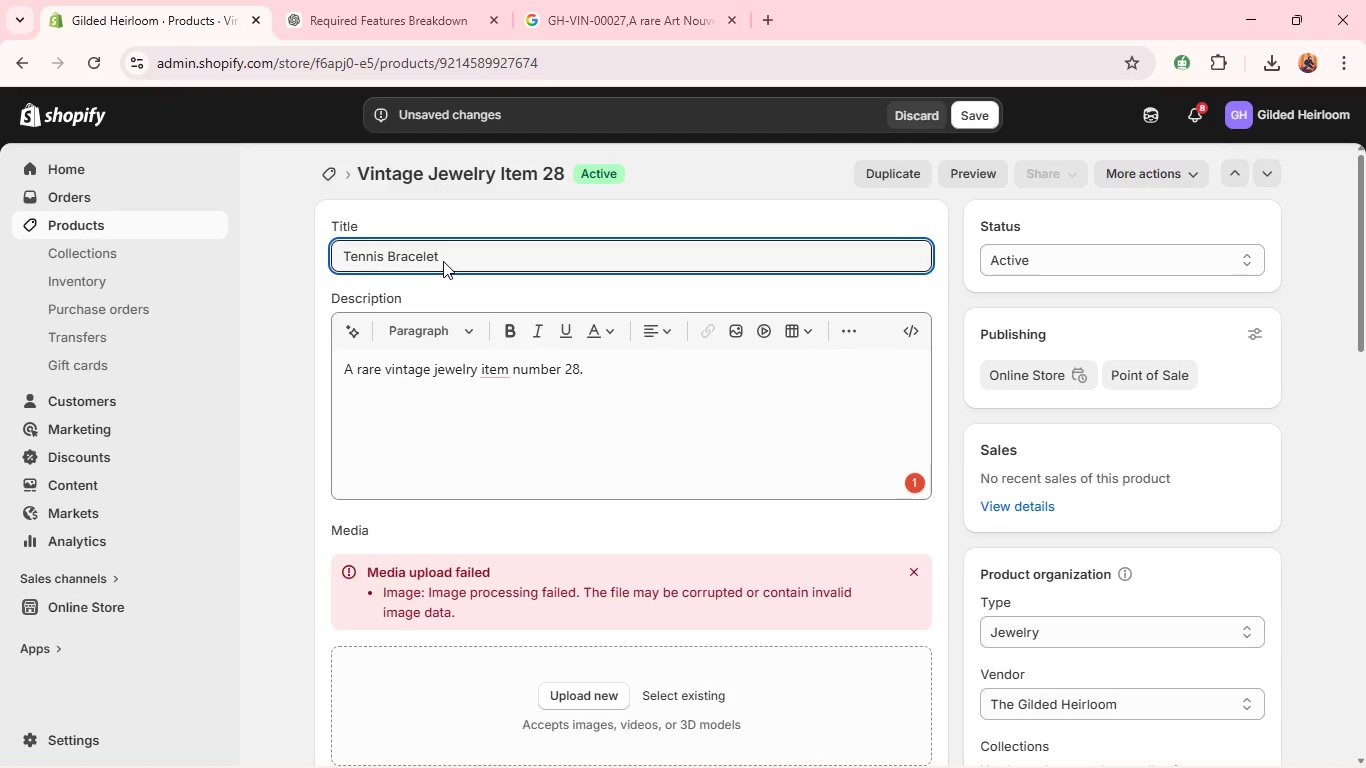 
key(Control+A)
 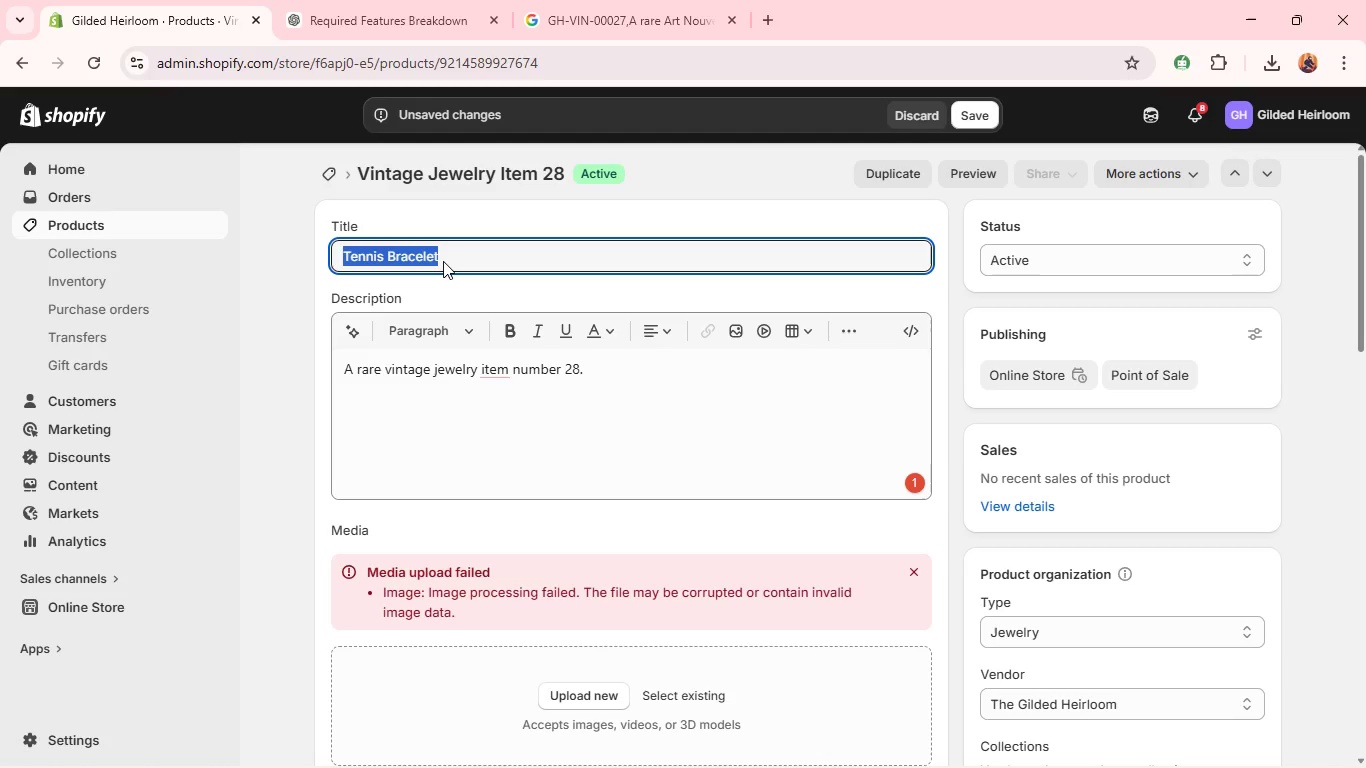 
key(Control+C)
 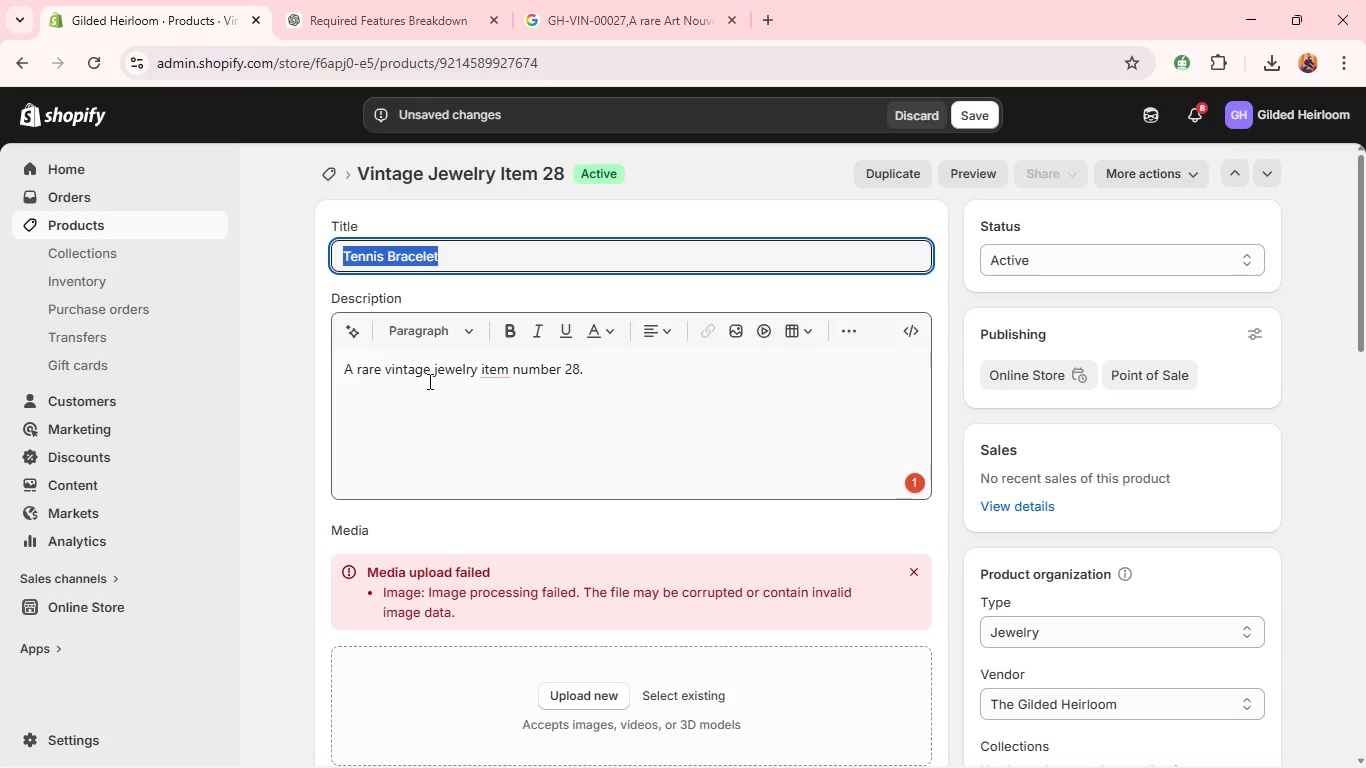 
left_click([428, 381])
 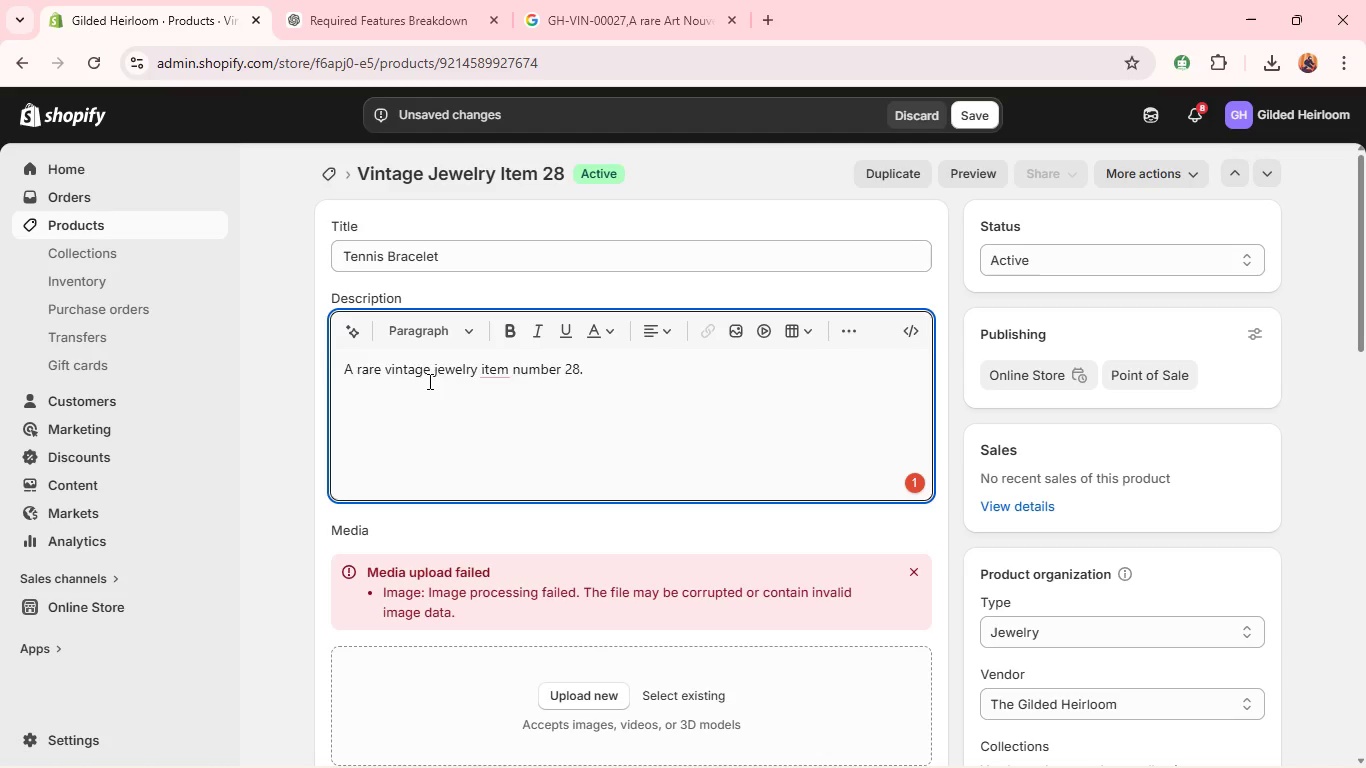 
key(Control+A)
 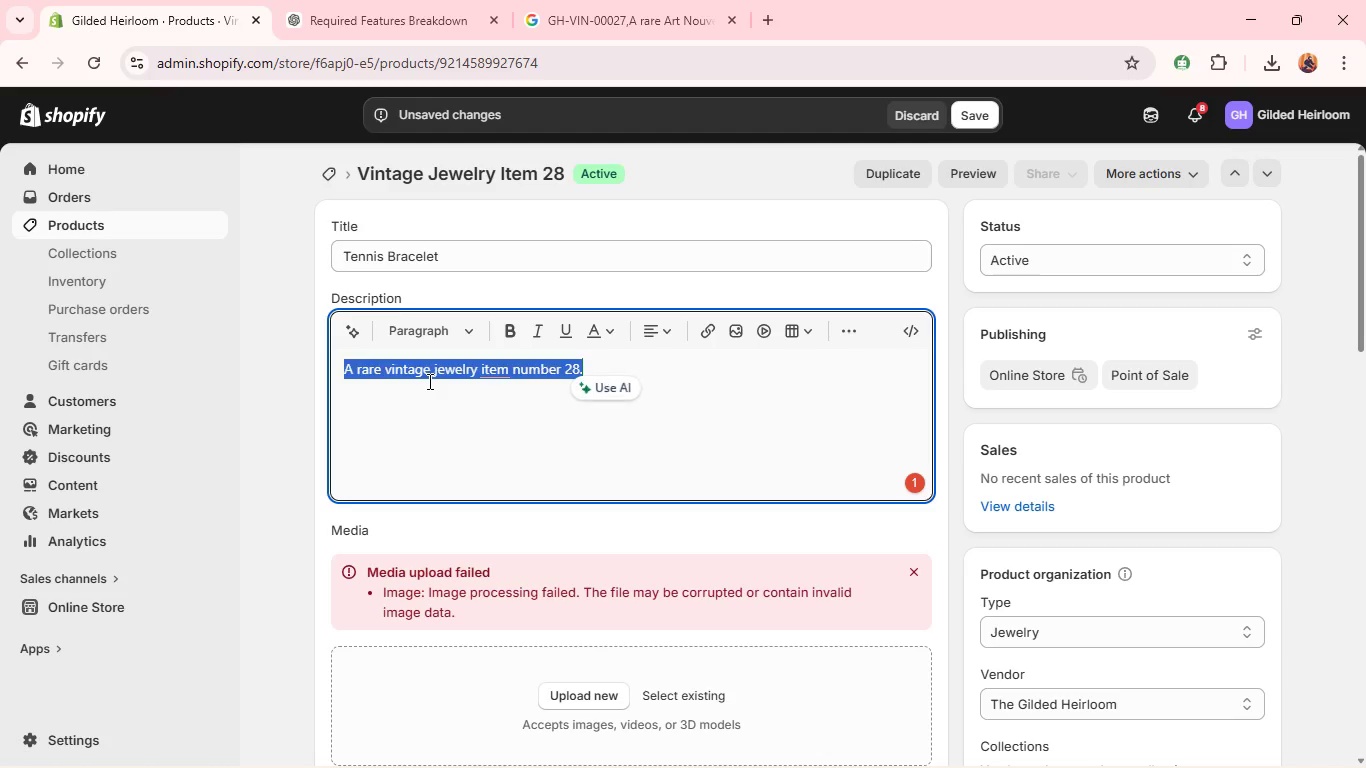 
key(Control+V)
 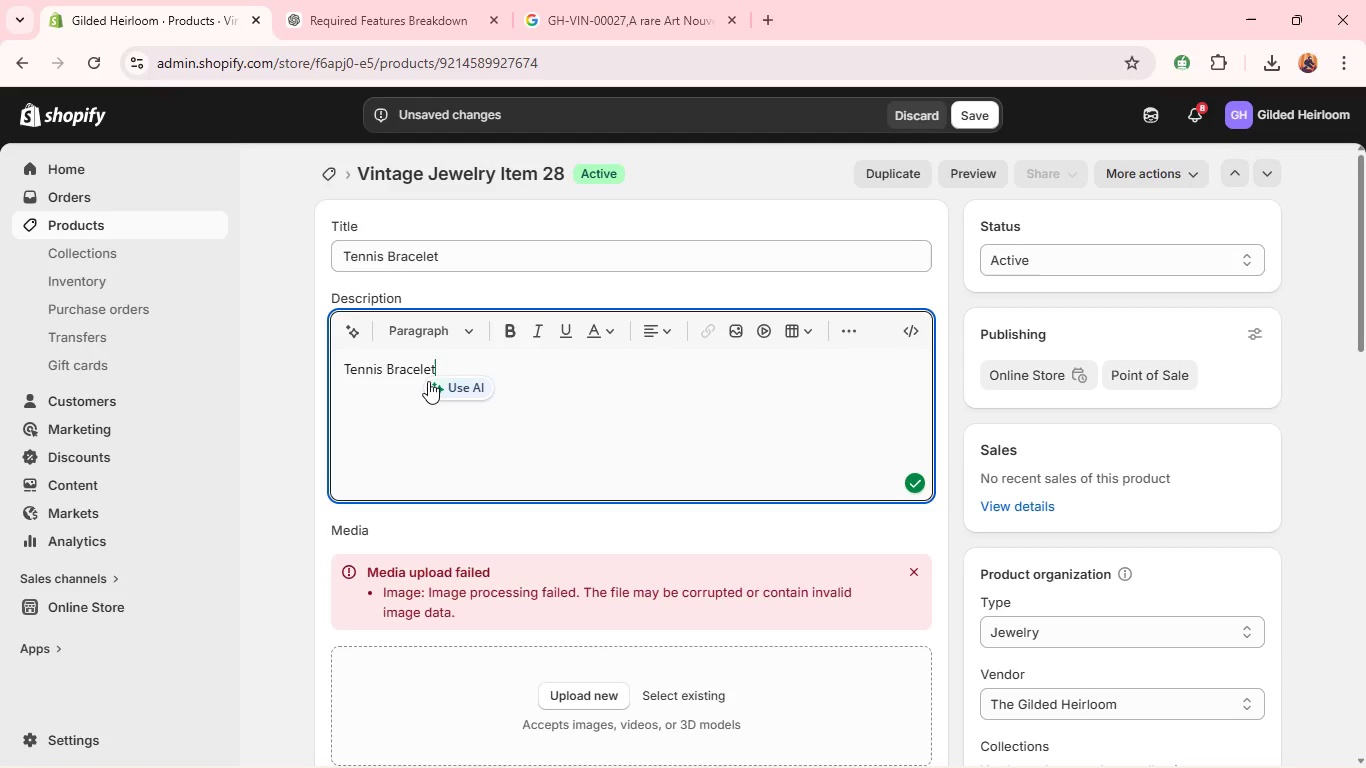 
key(Space)
 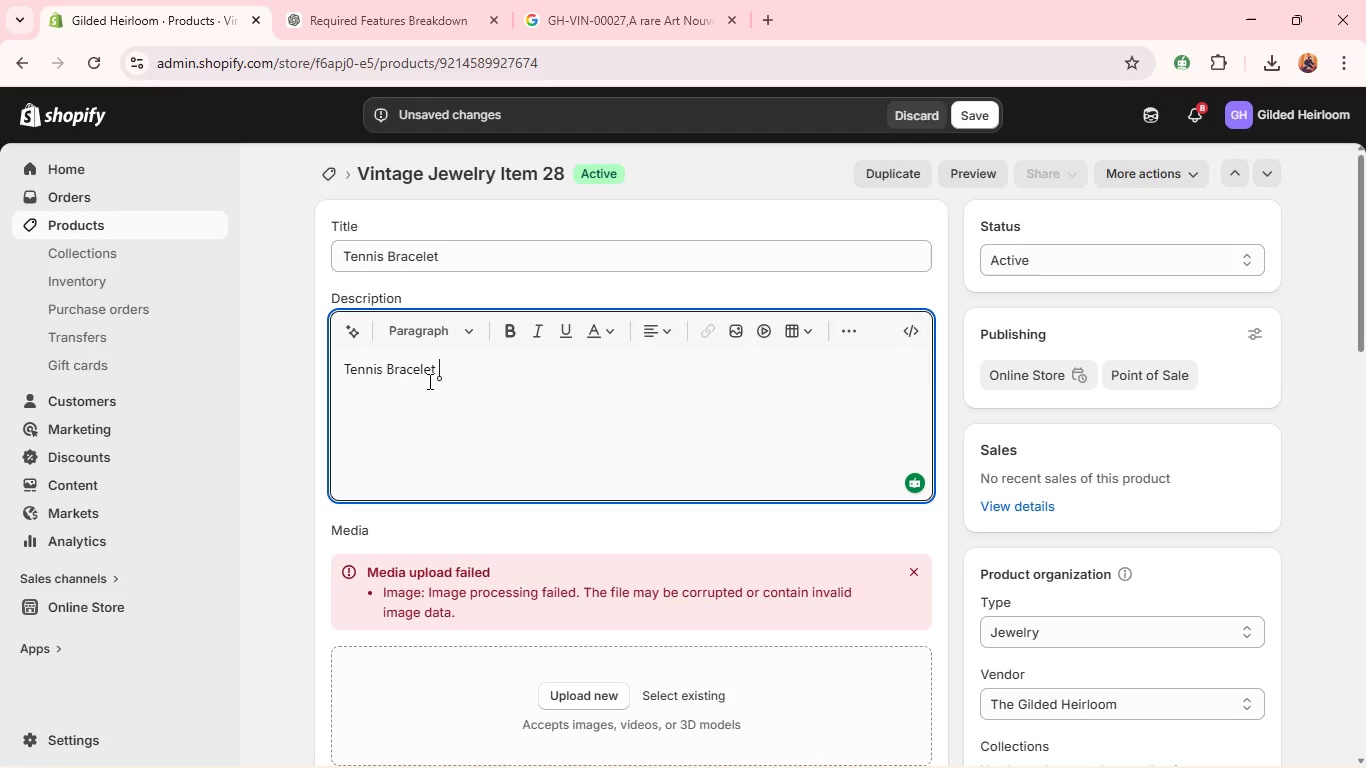 
key(Control+ControlLeft)
 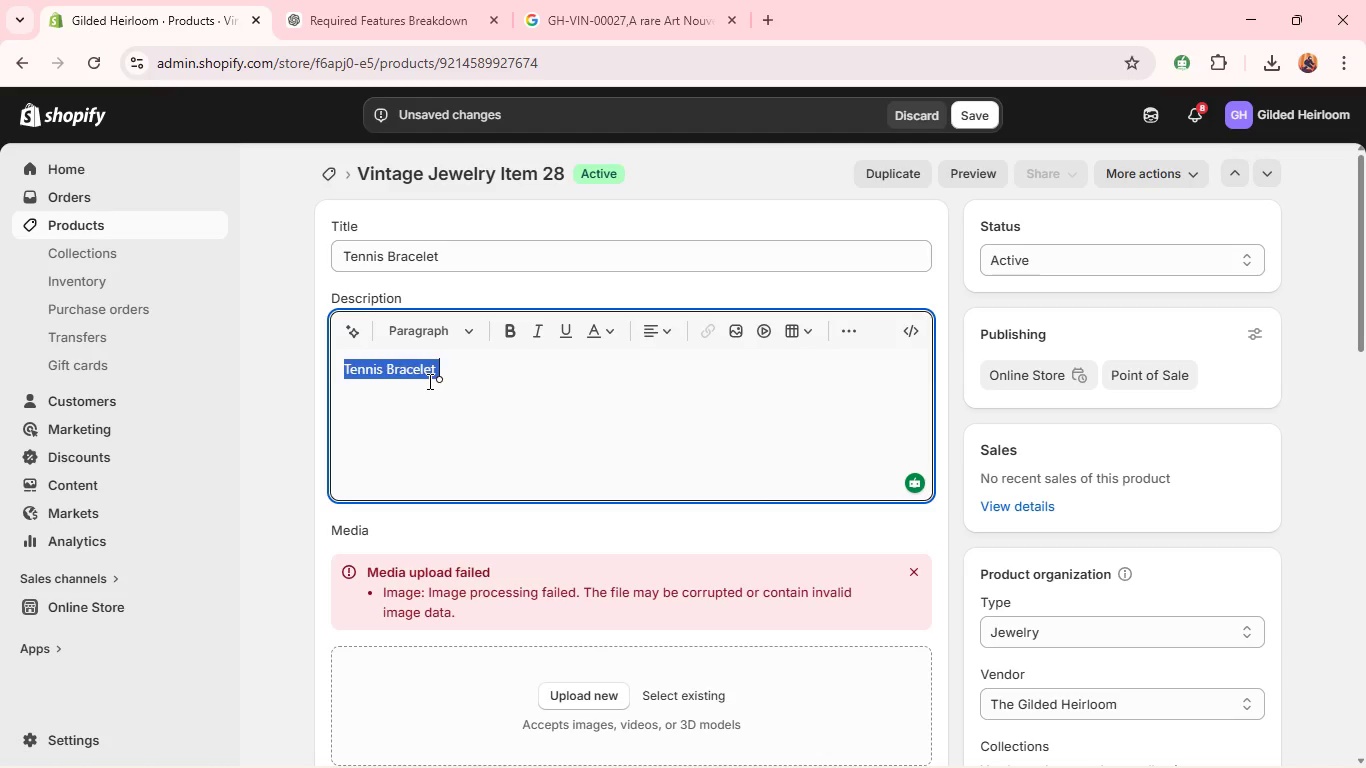 
key(Control+A)
 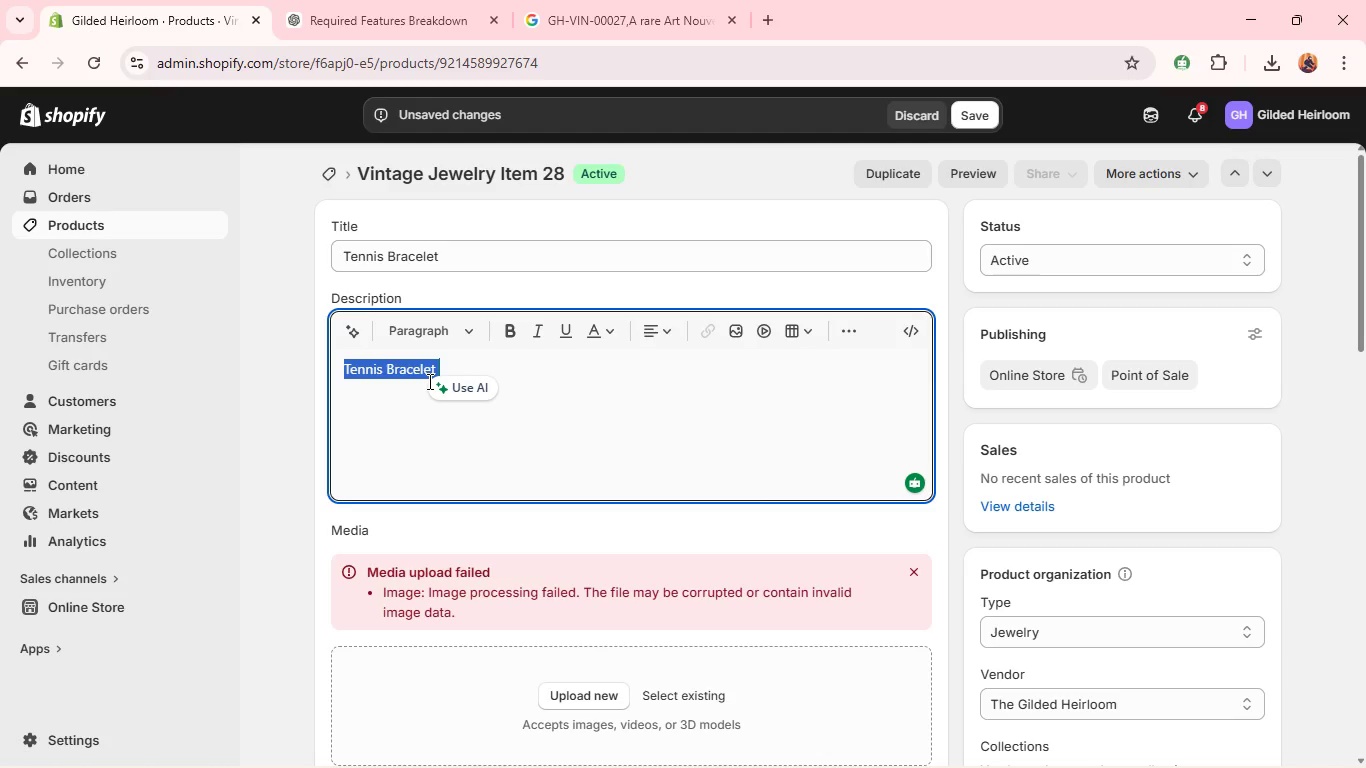 
type(A rare Georgian tennis bracelelt set with vibrant Burmese rubies in 24k white gold. the refined caraftsmanship and rich color make this a standout historical piec)
 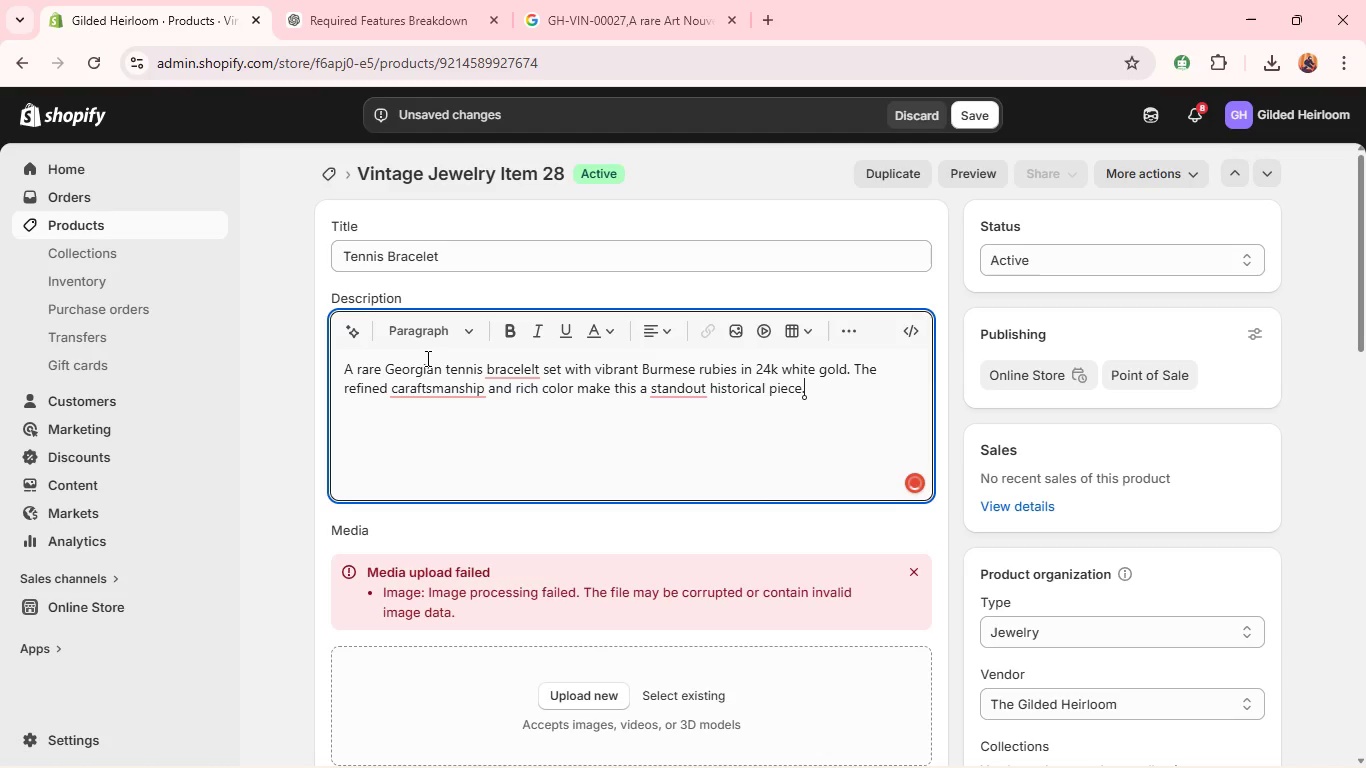 
 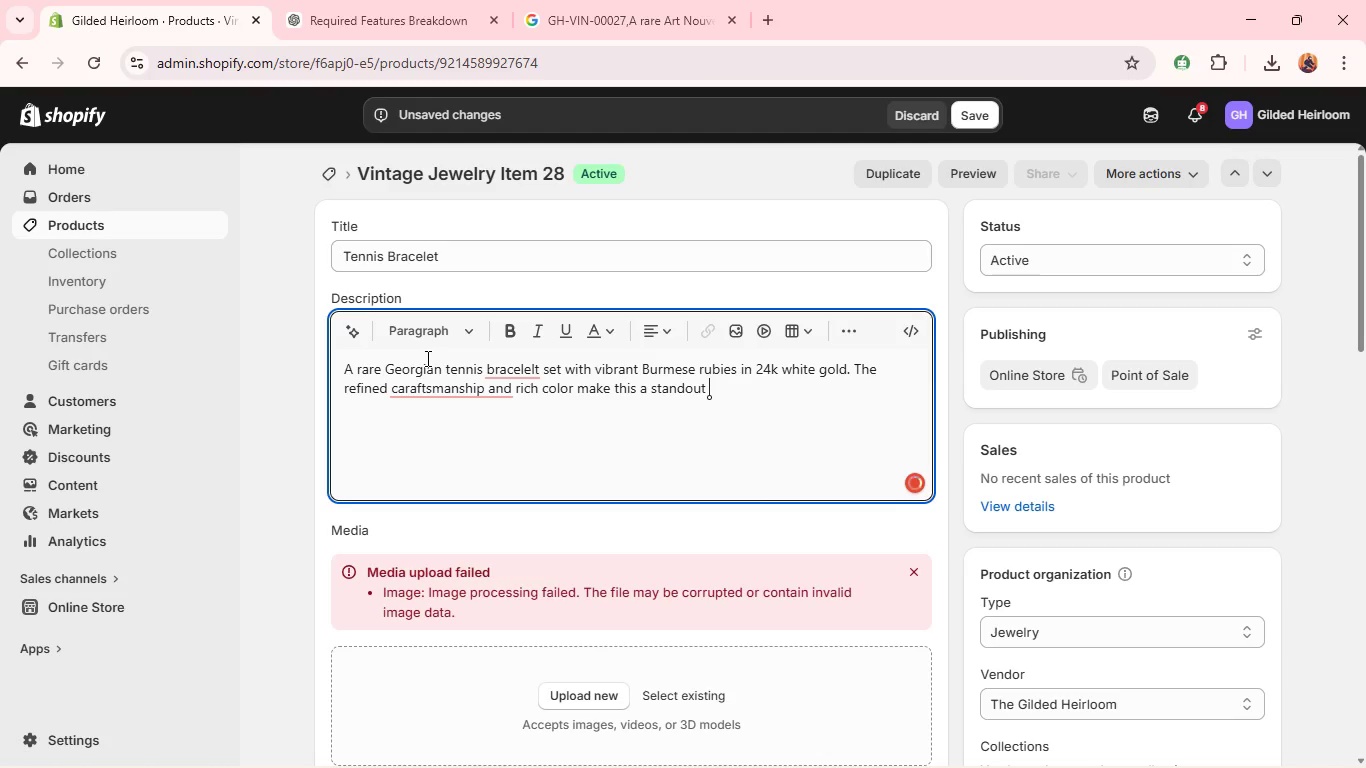 
key(E)
 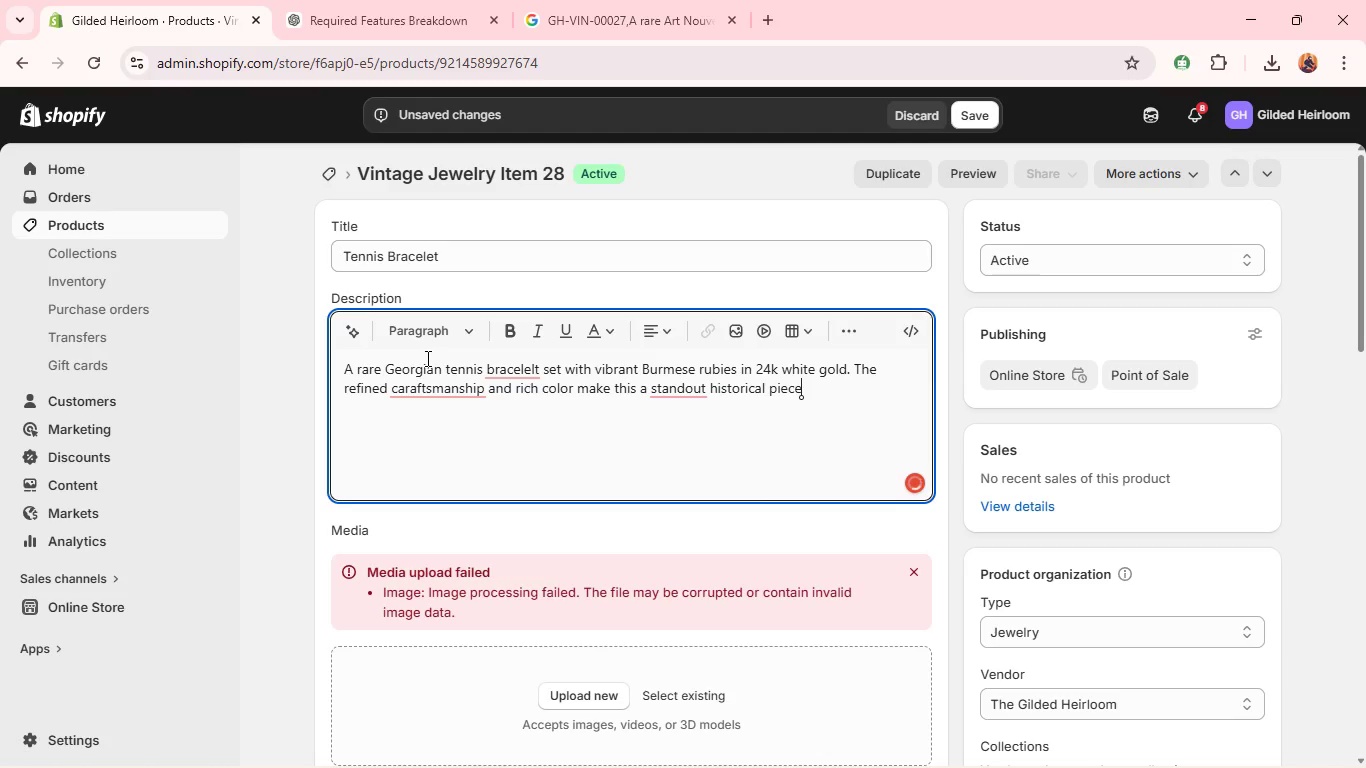 
key(Period)
 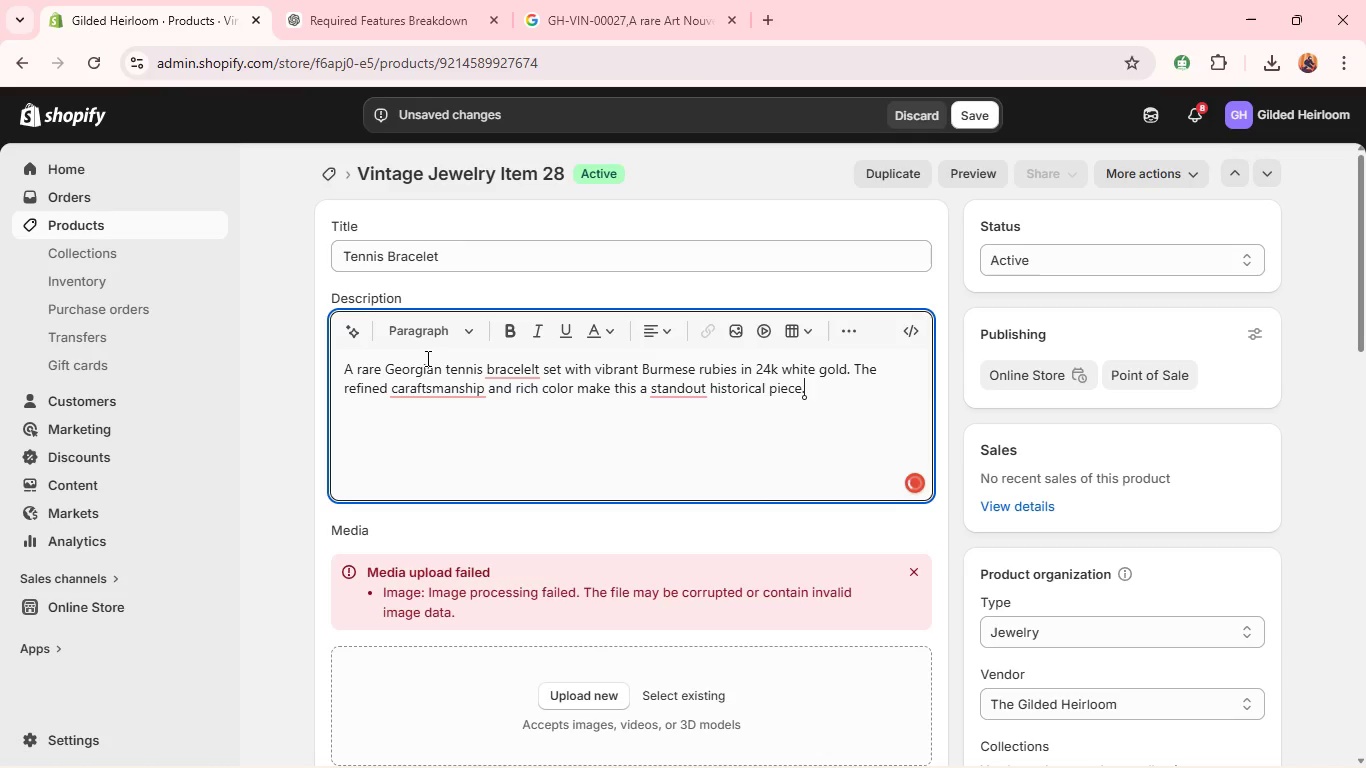 
key(Space)
 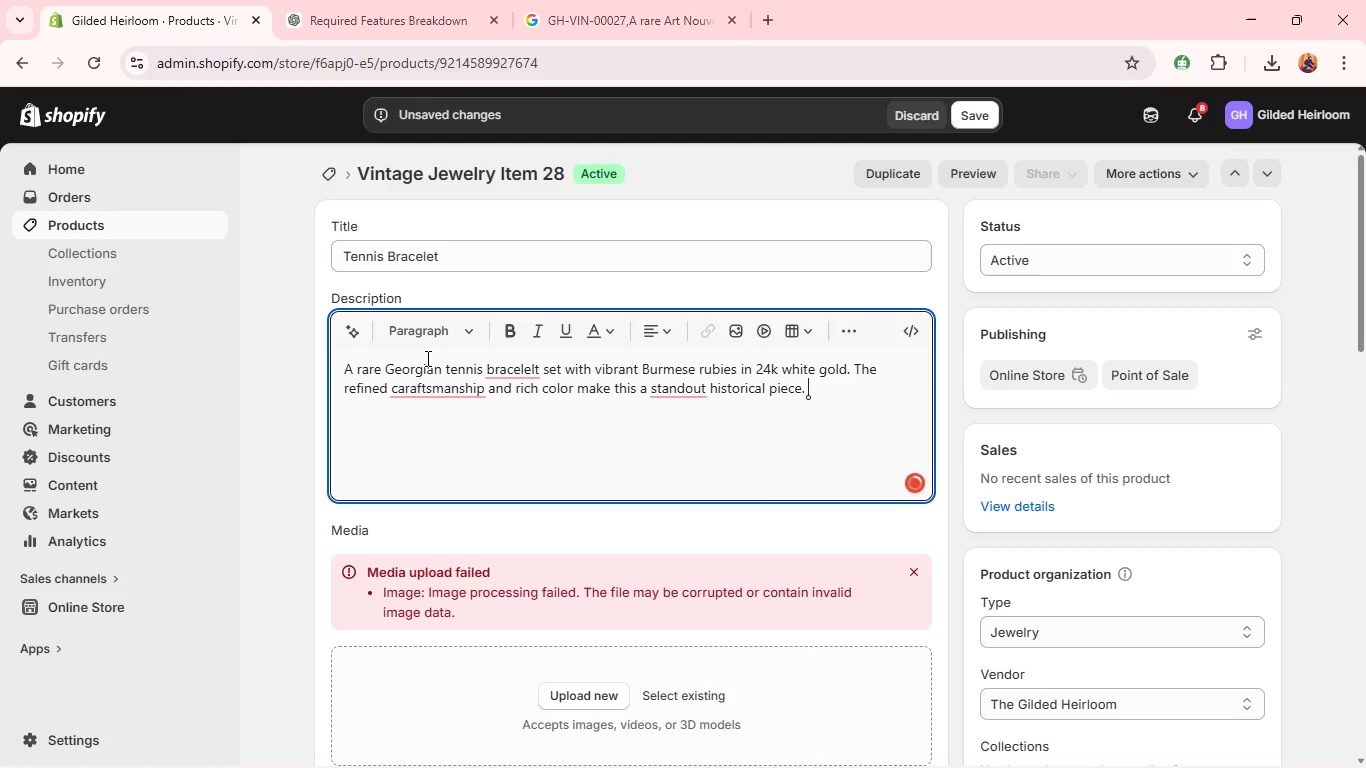 
key(Enter)
 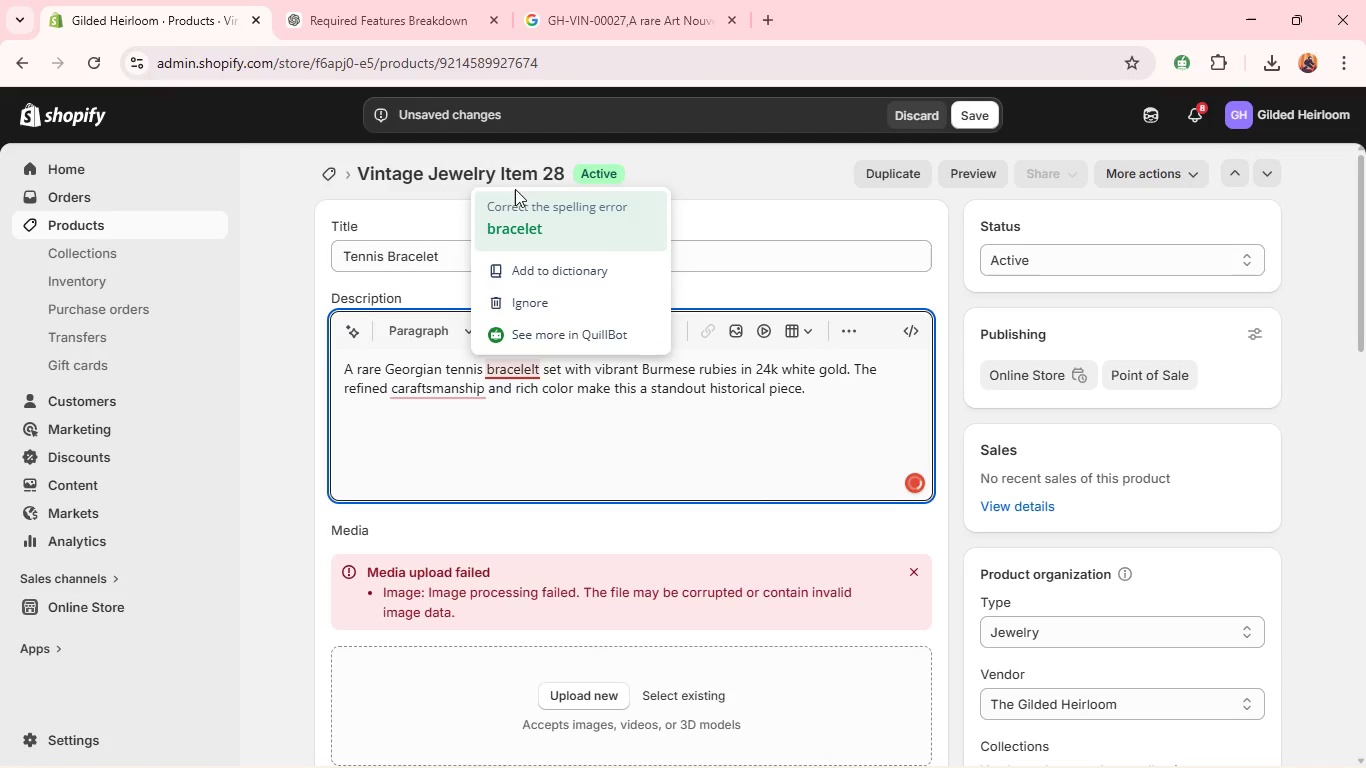 
left_click([515, 236])
 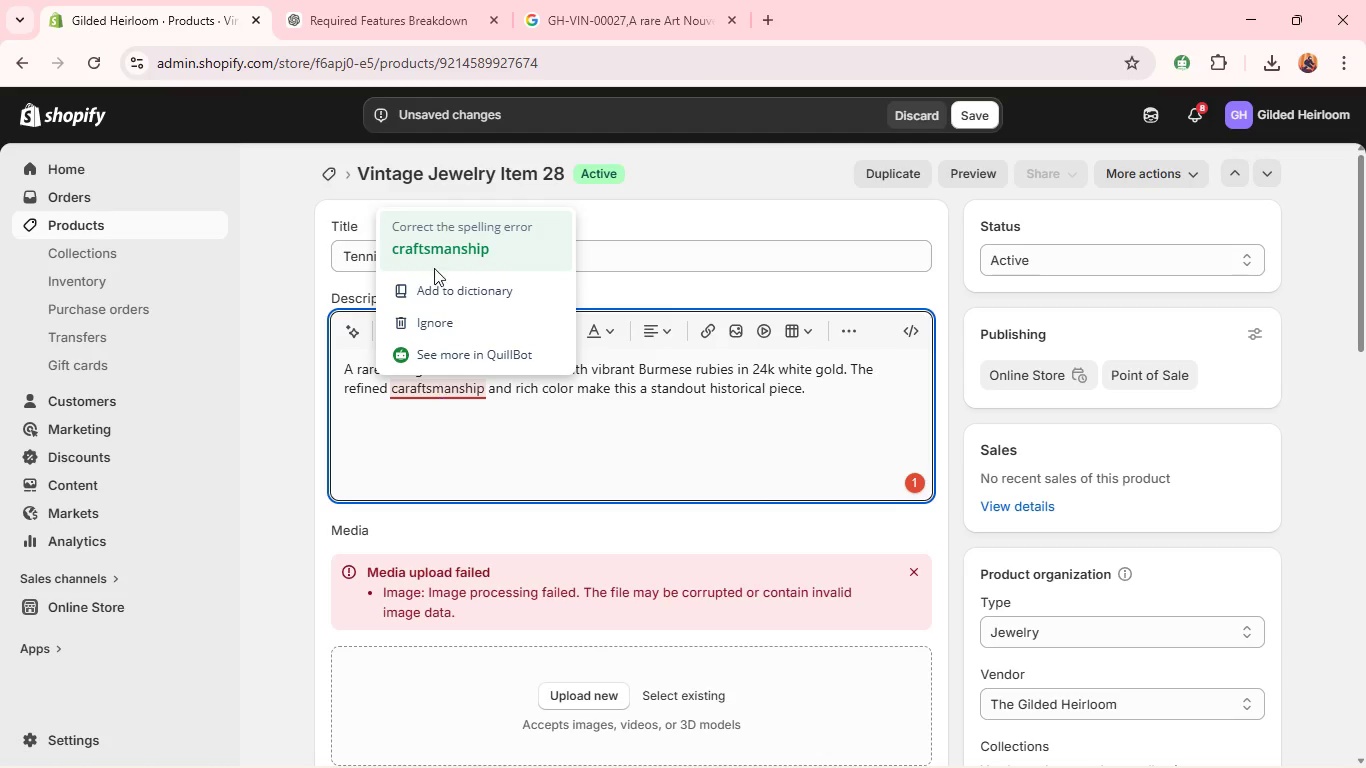 
left_click([433, 236])
 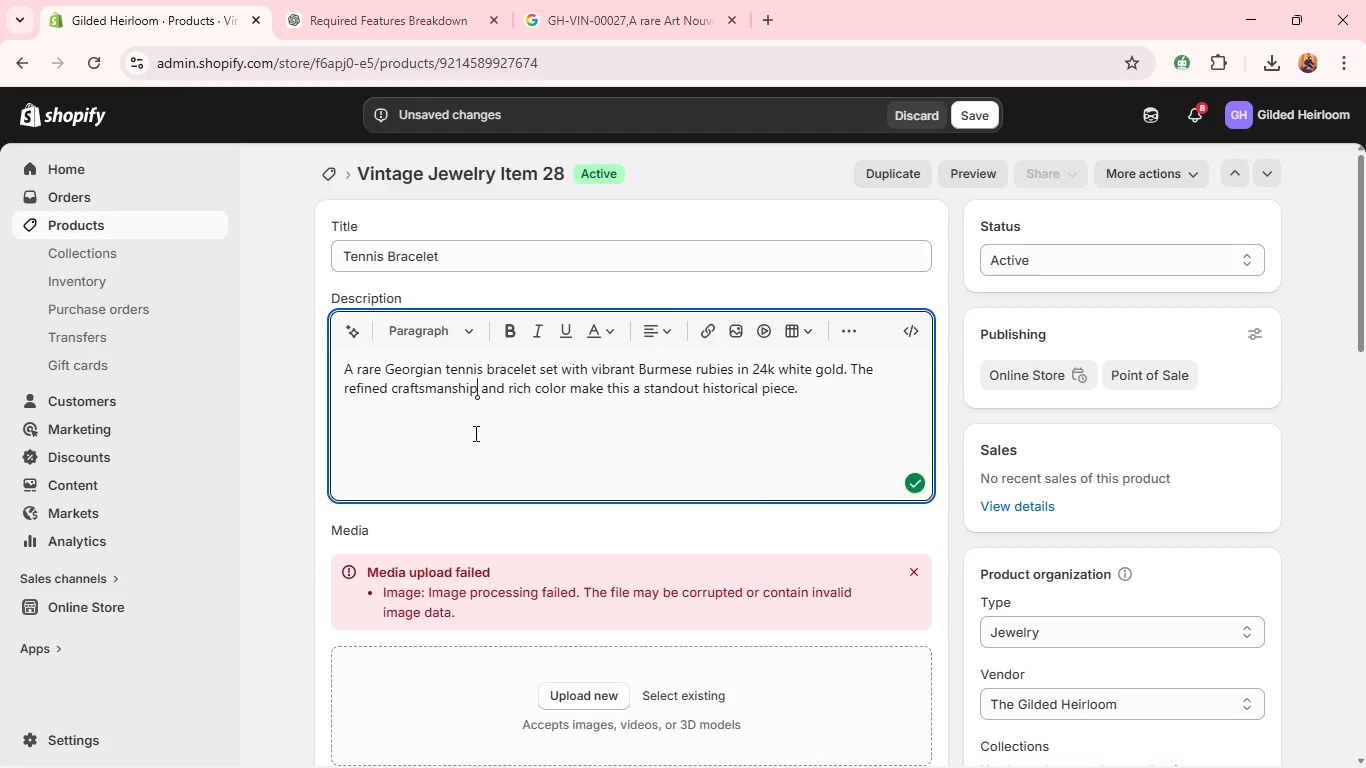 
left_click([458, 430])
 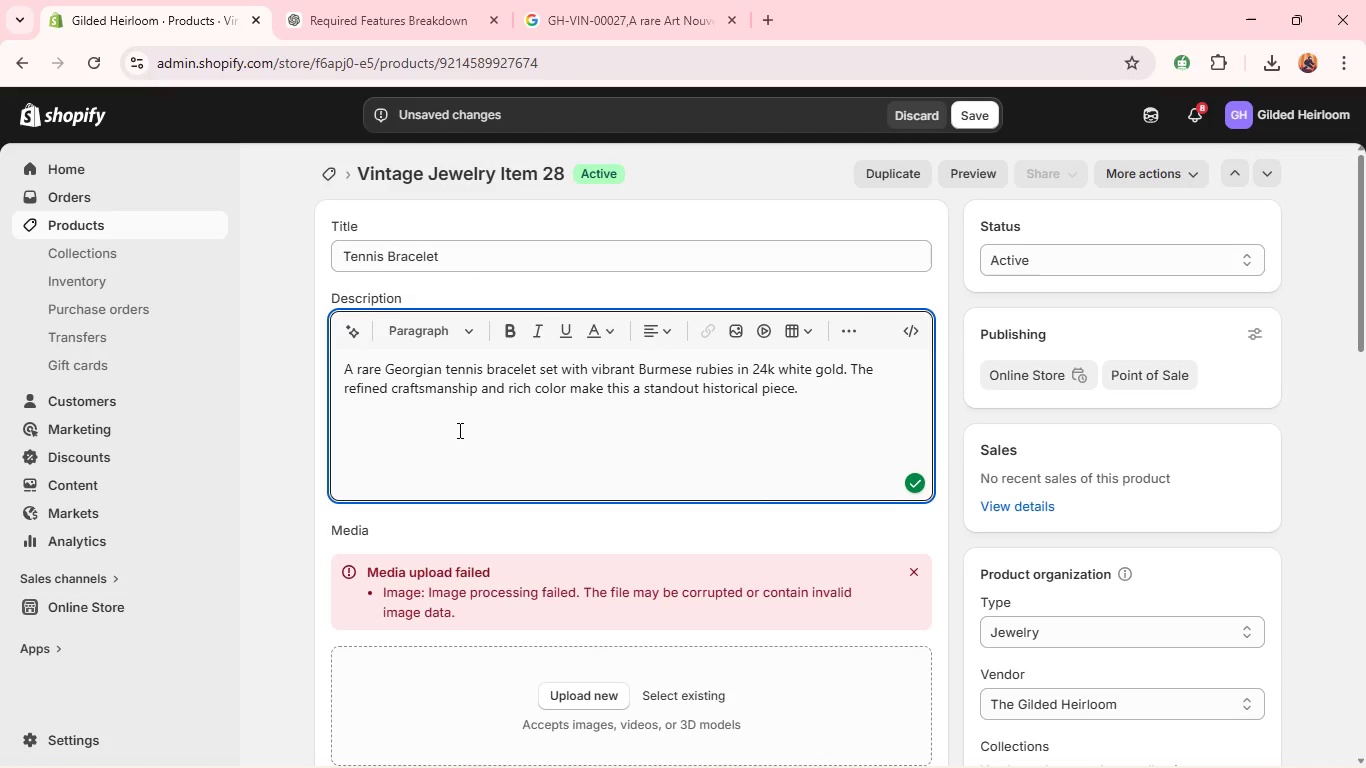 
key(Shift+A)
 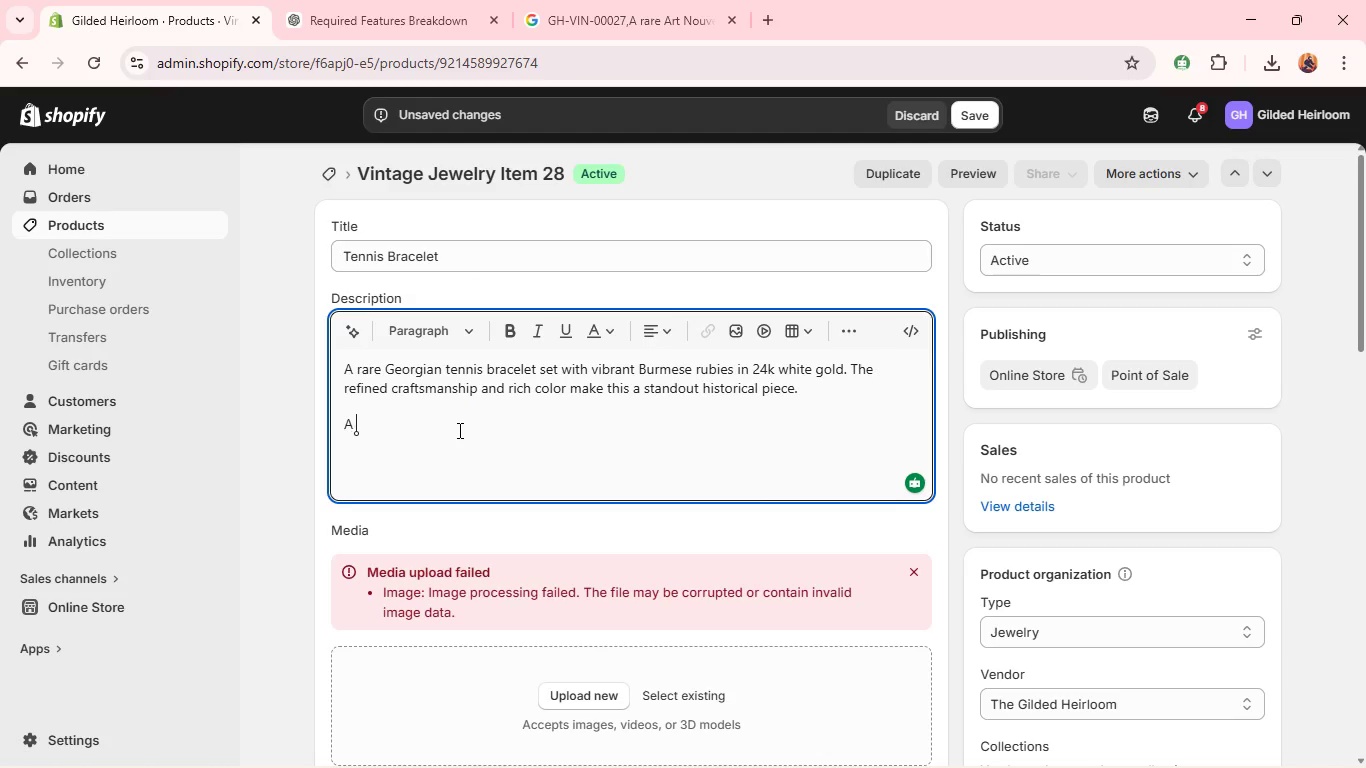 
key(Space)
 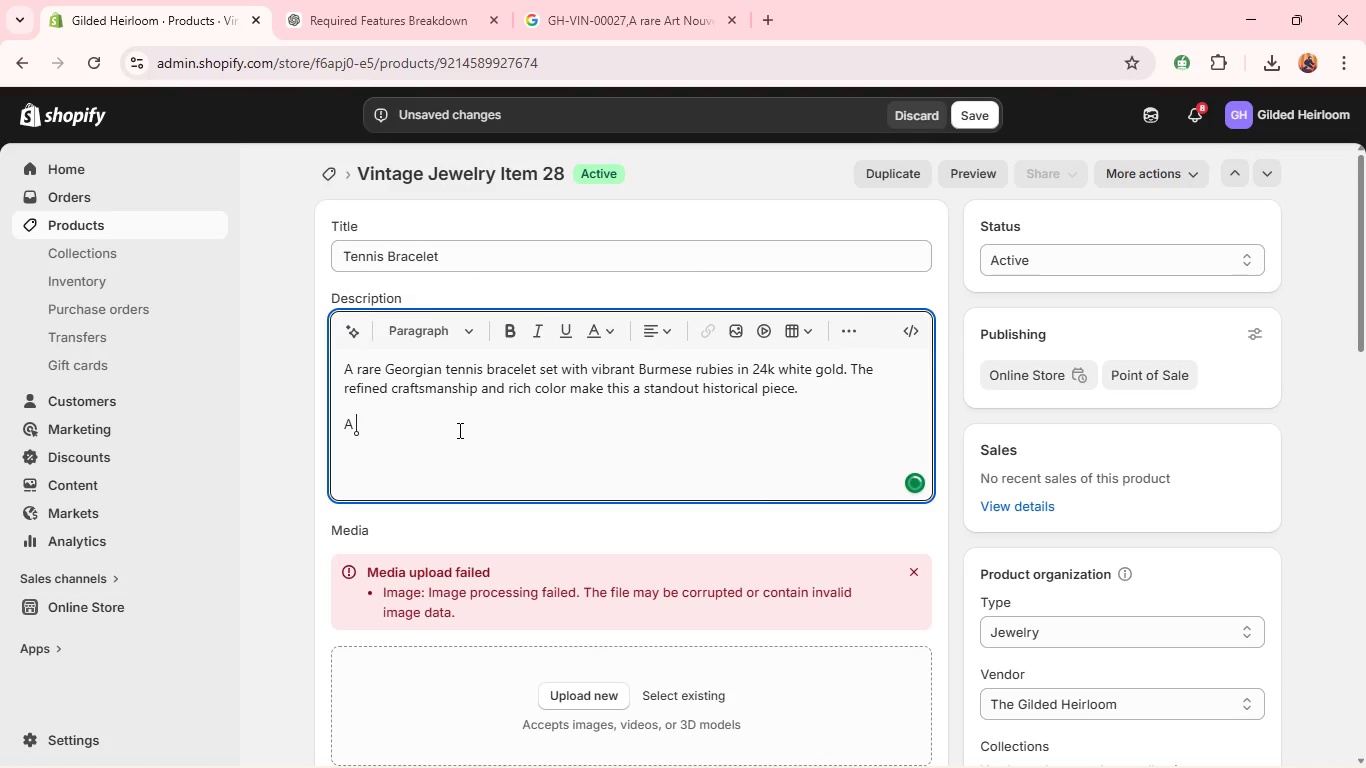 
key(L)
 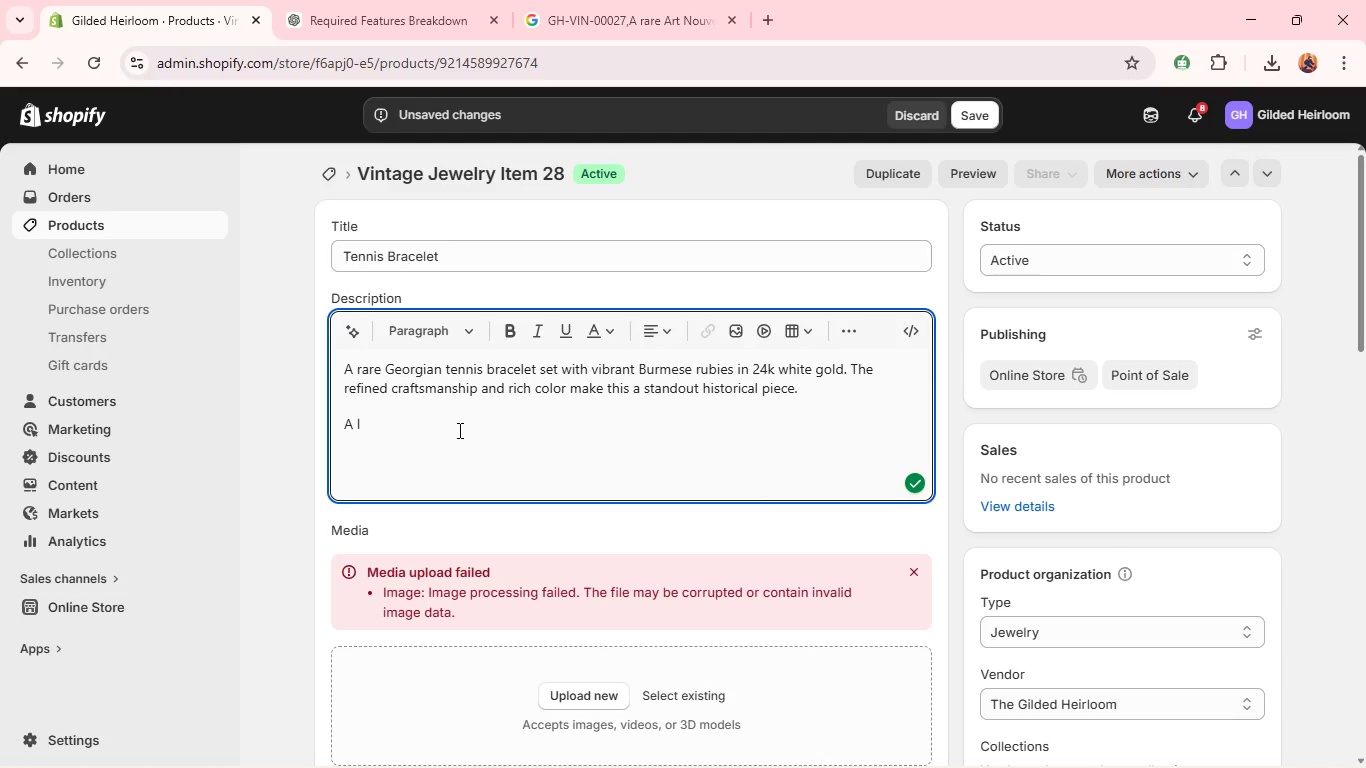 
wait(6.86)
 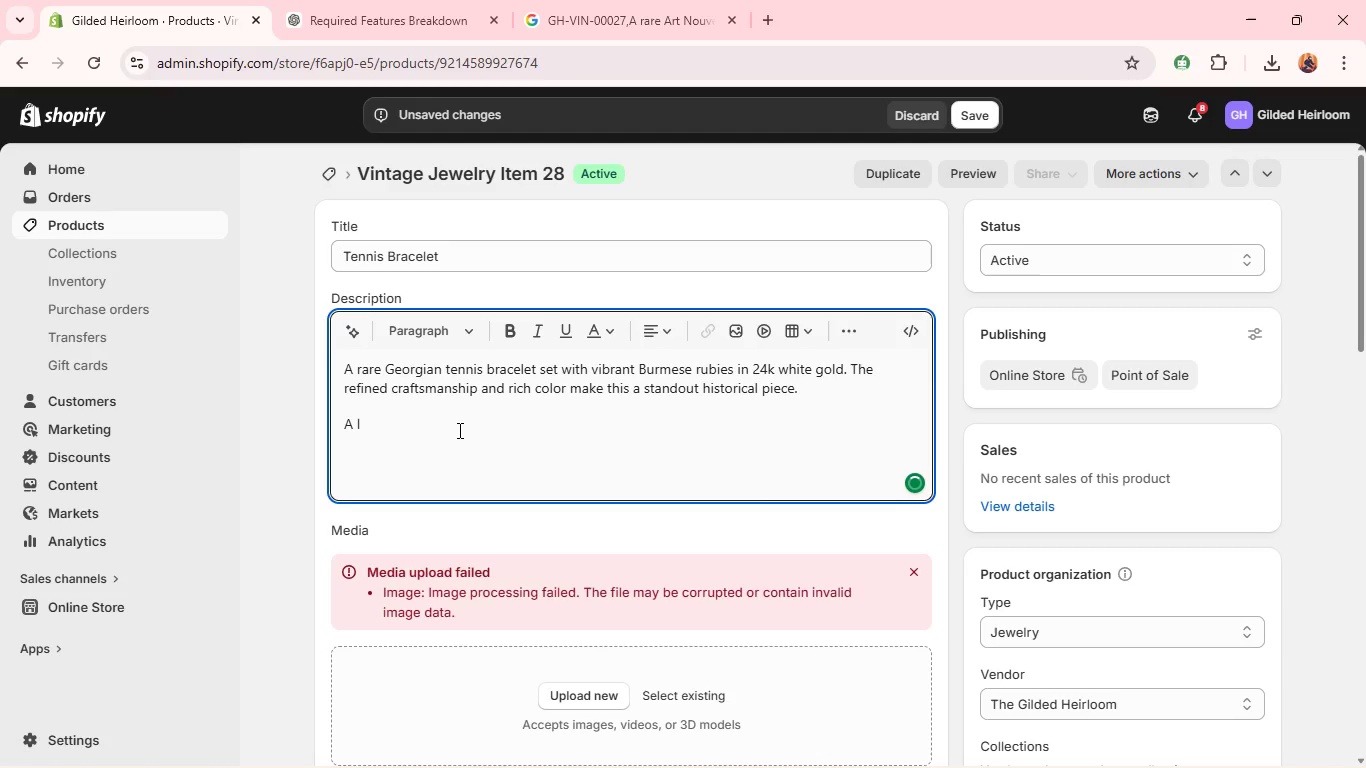 
type(uxurious bracelete)
key(Backspace)
type( with enduring elegance/)
 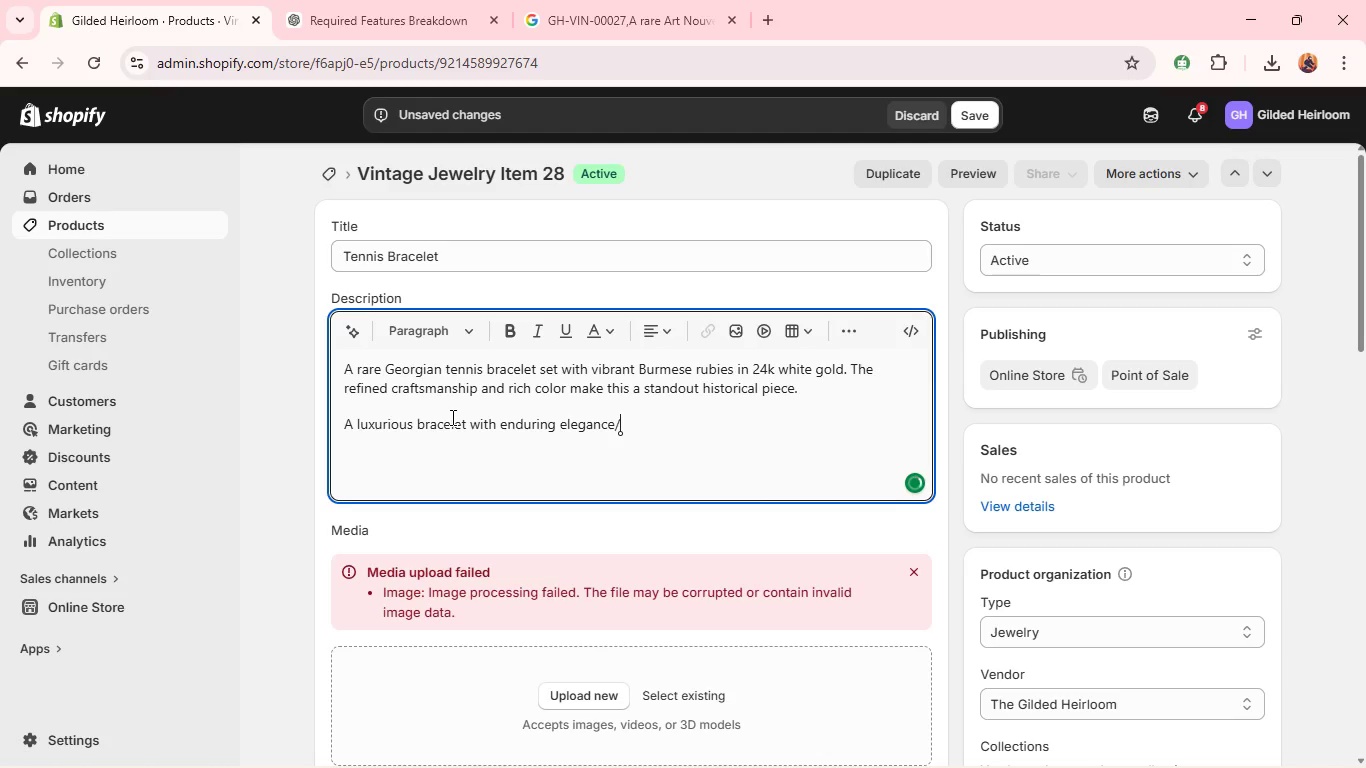 
key(Enter)
 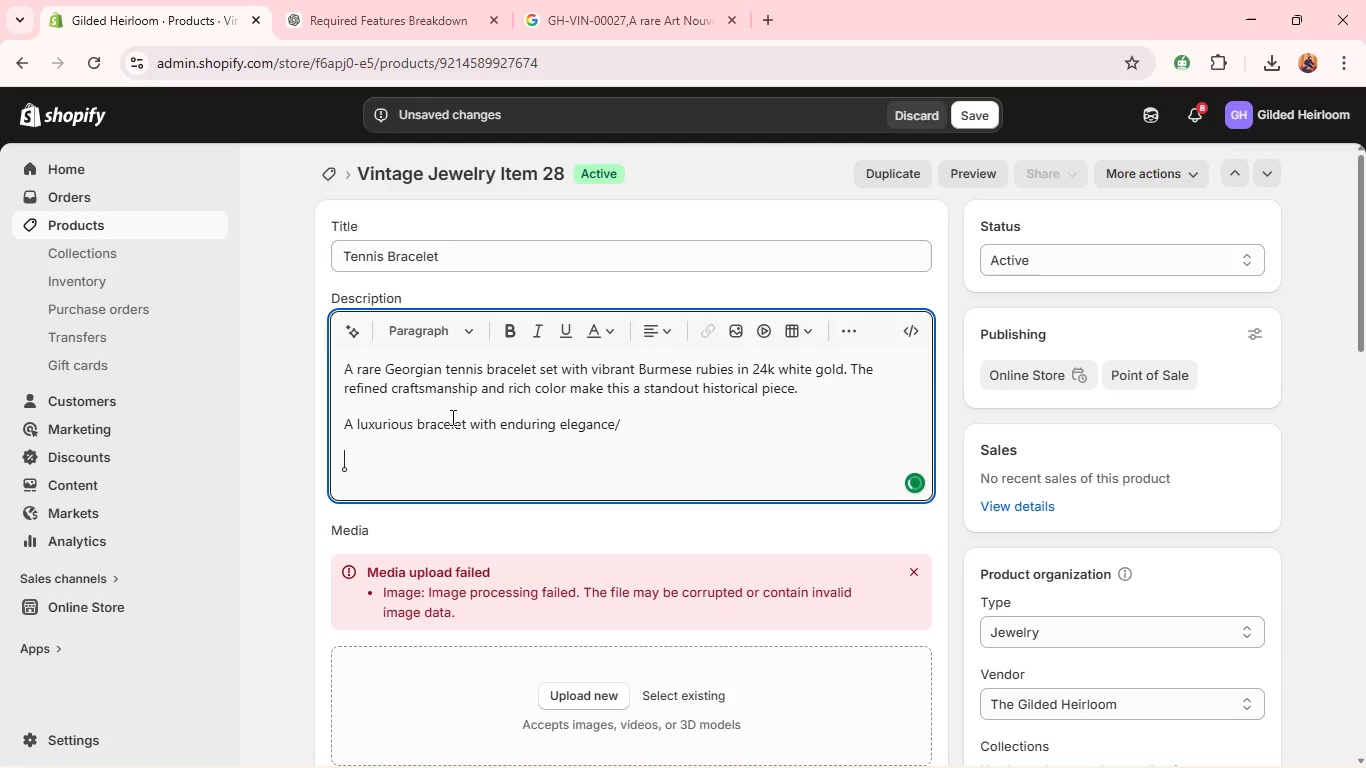 
type(Era: Georgian)
 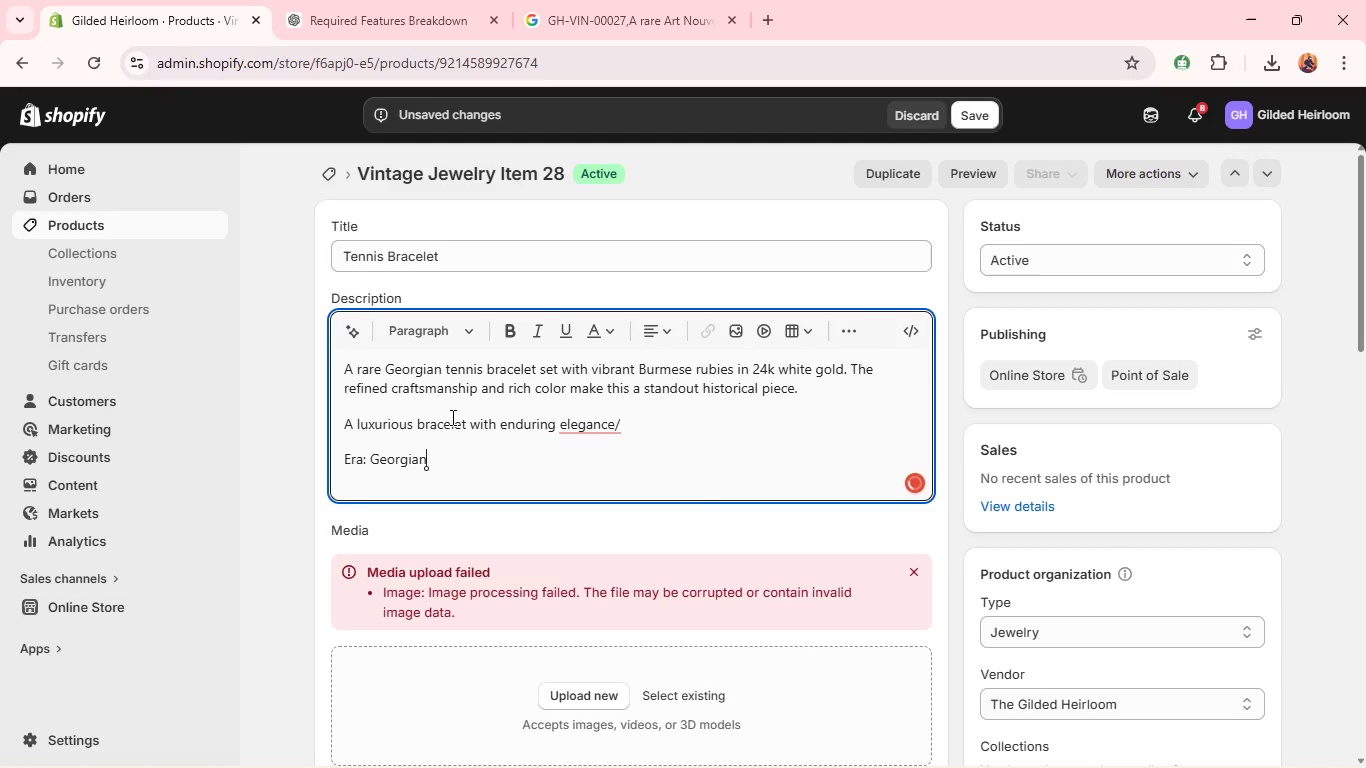 
key(Shift+Enter)
 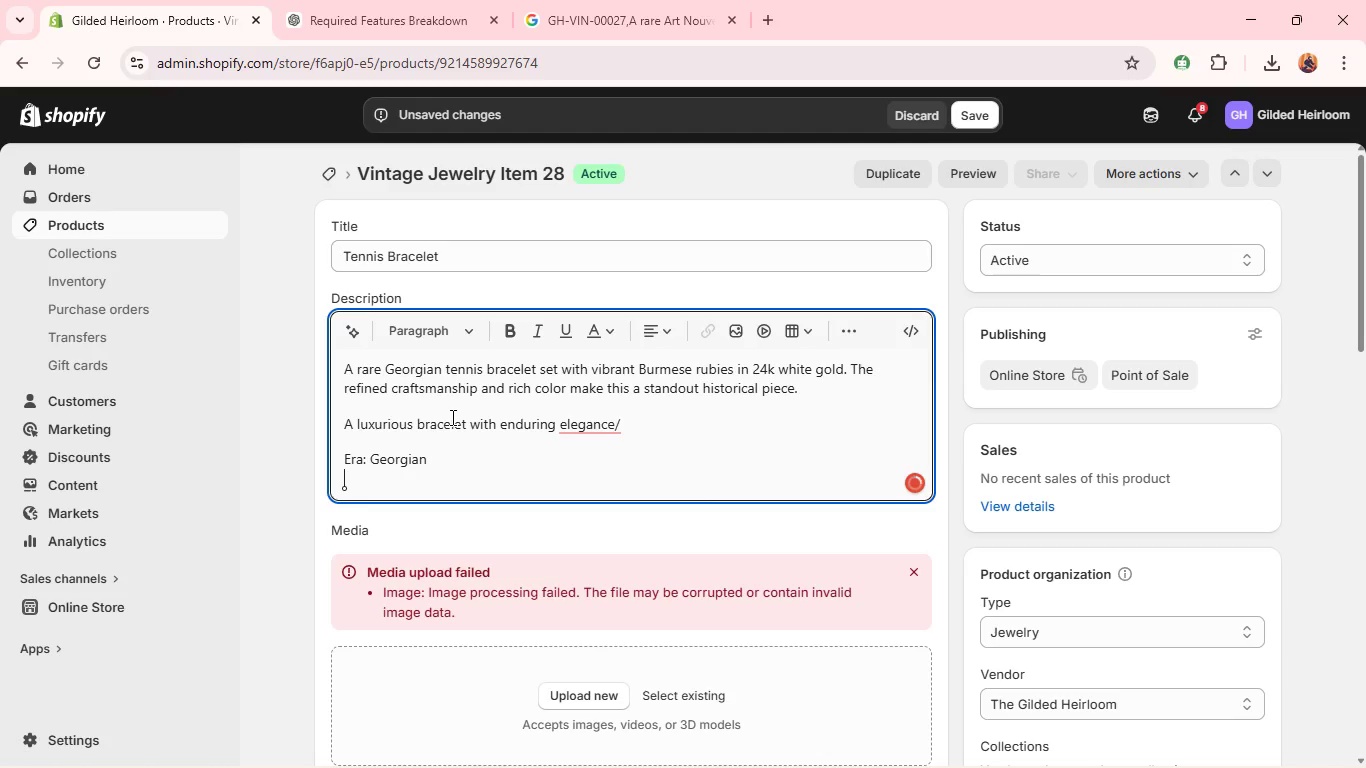 
type(metal)
 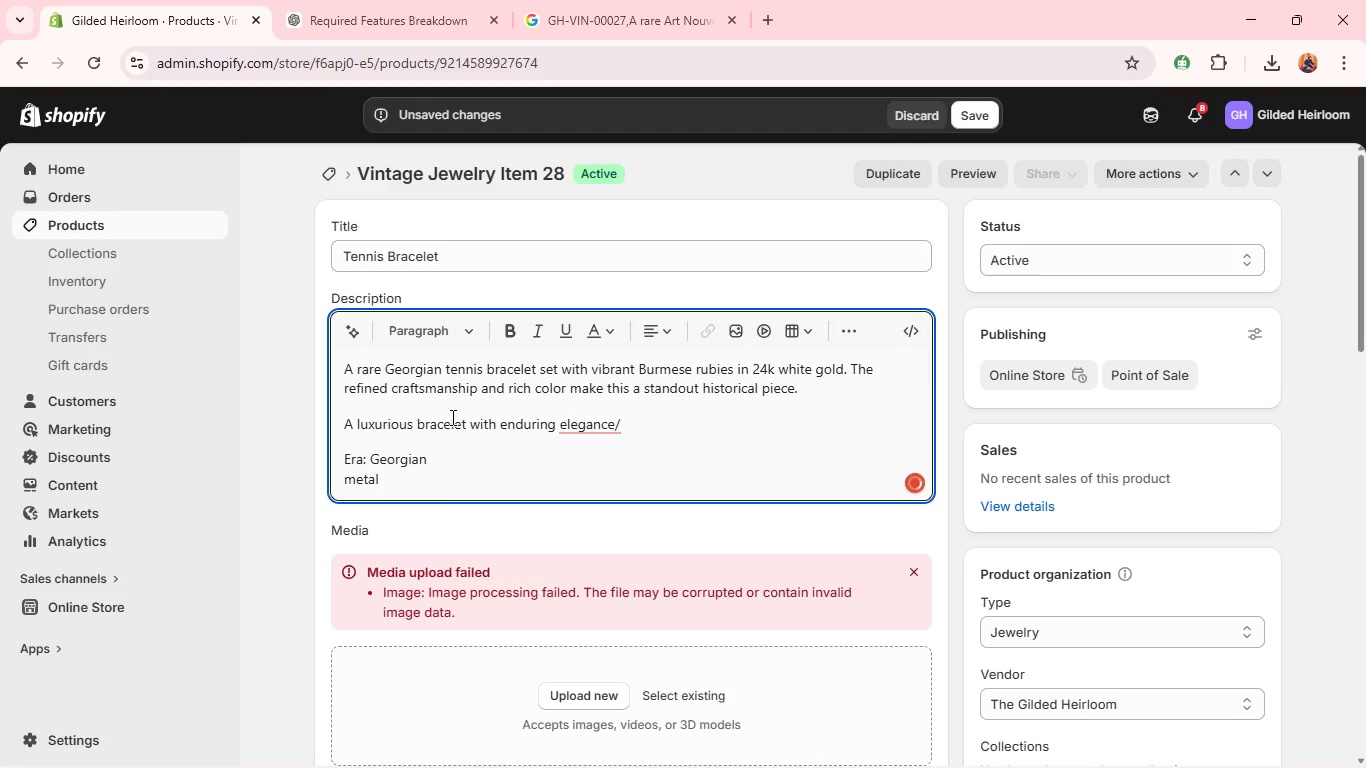 
key(Shift+Semicolon)
 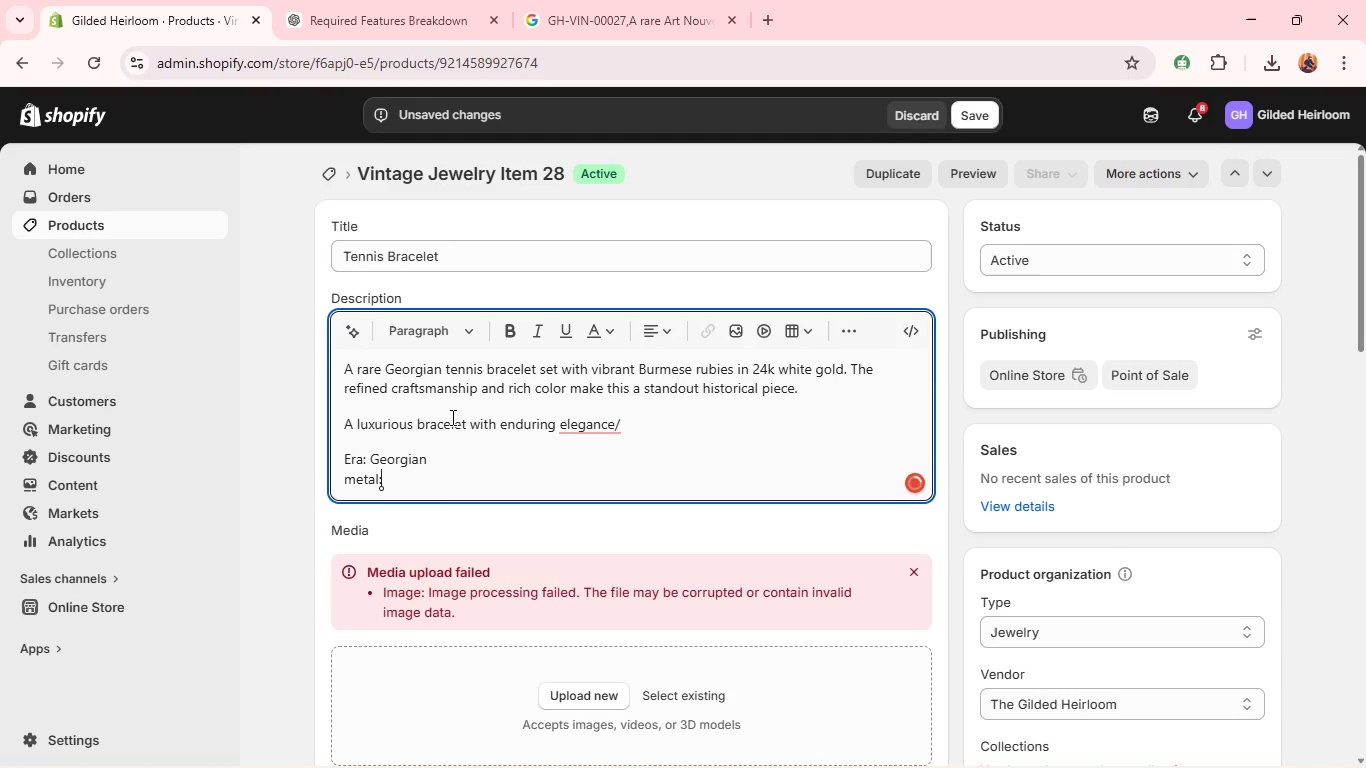 
key(Space)
 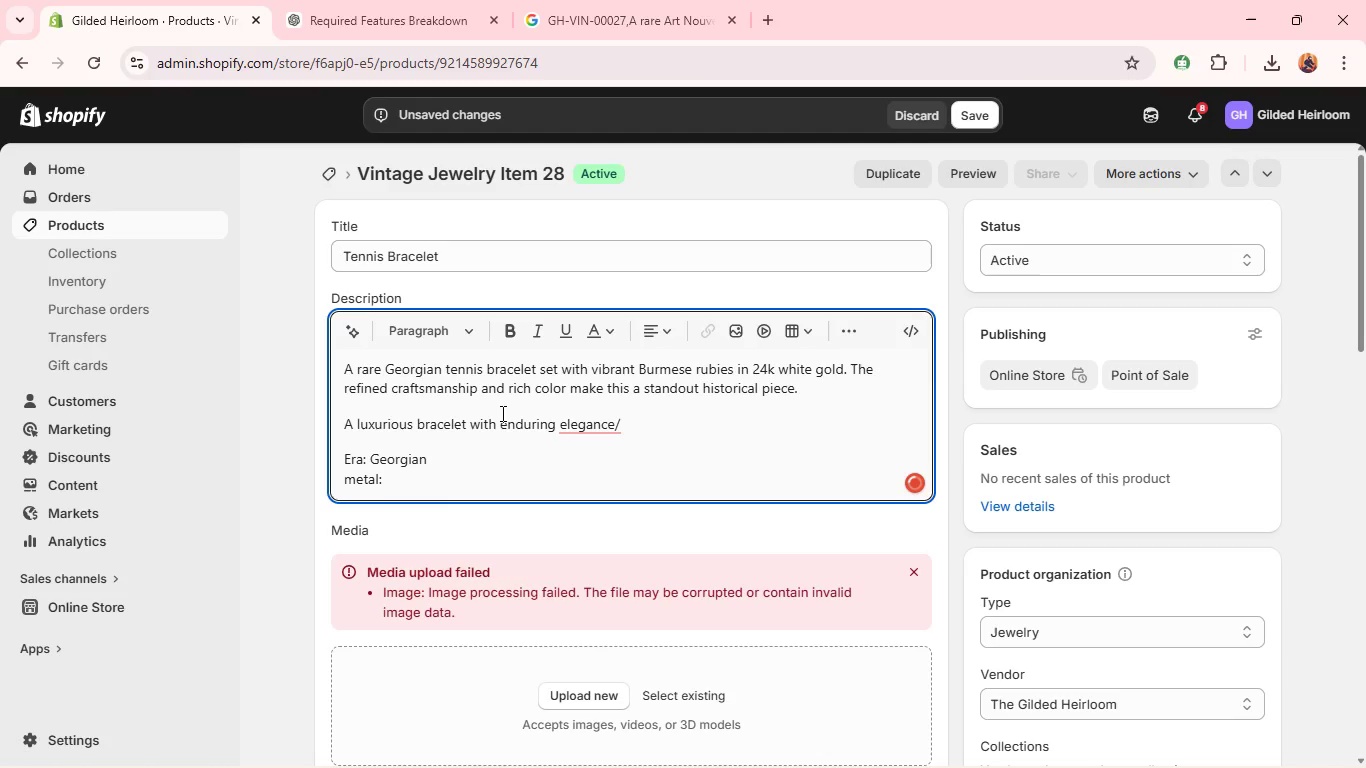 
mouse_move([605, 311])
 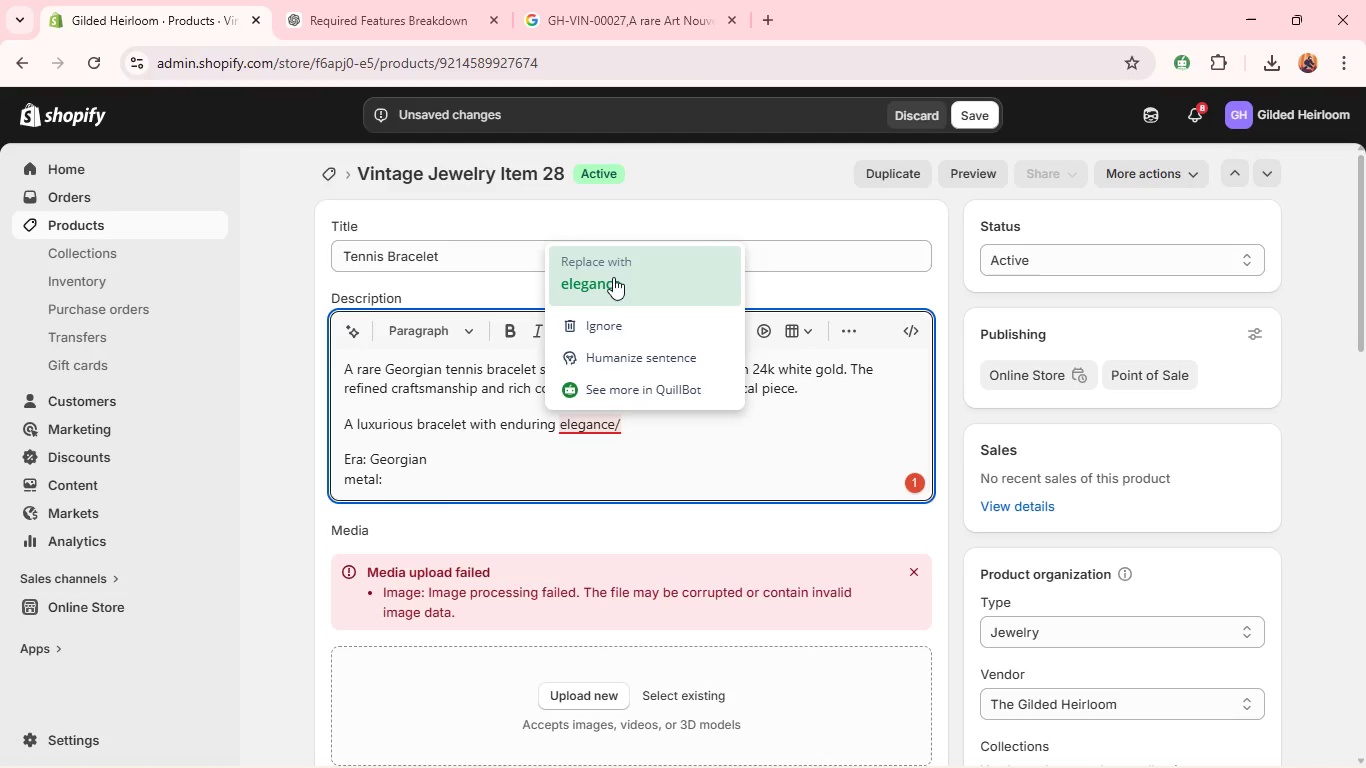 
left_click([613, 277])
 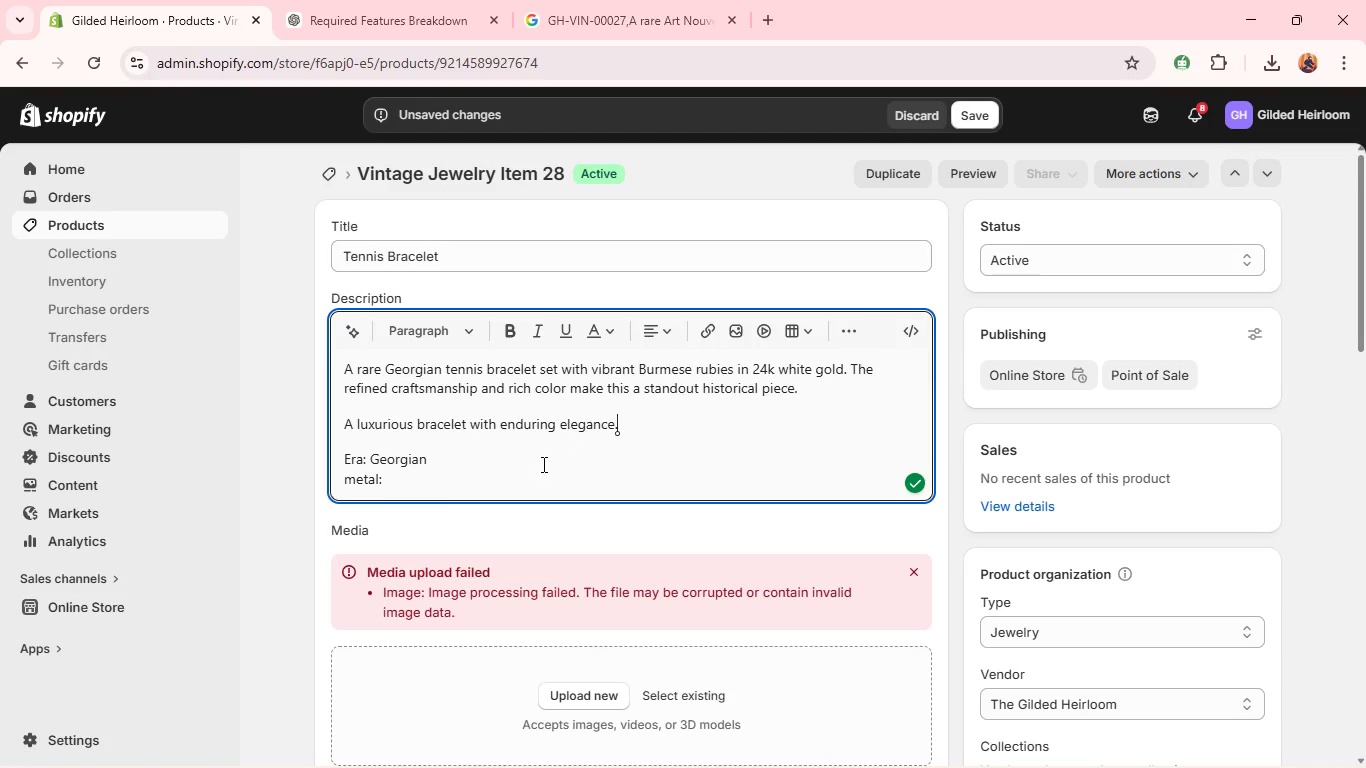 
left_click([532, 472])
 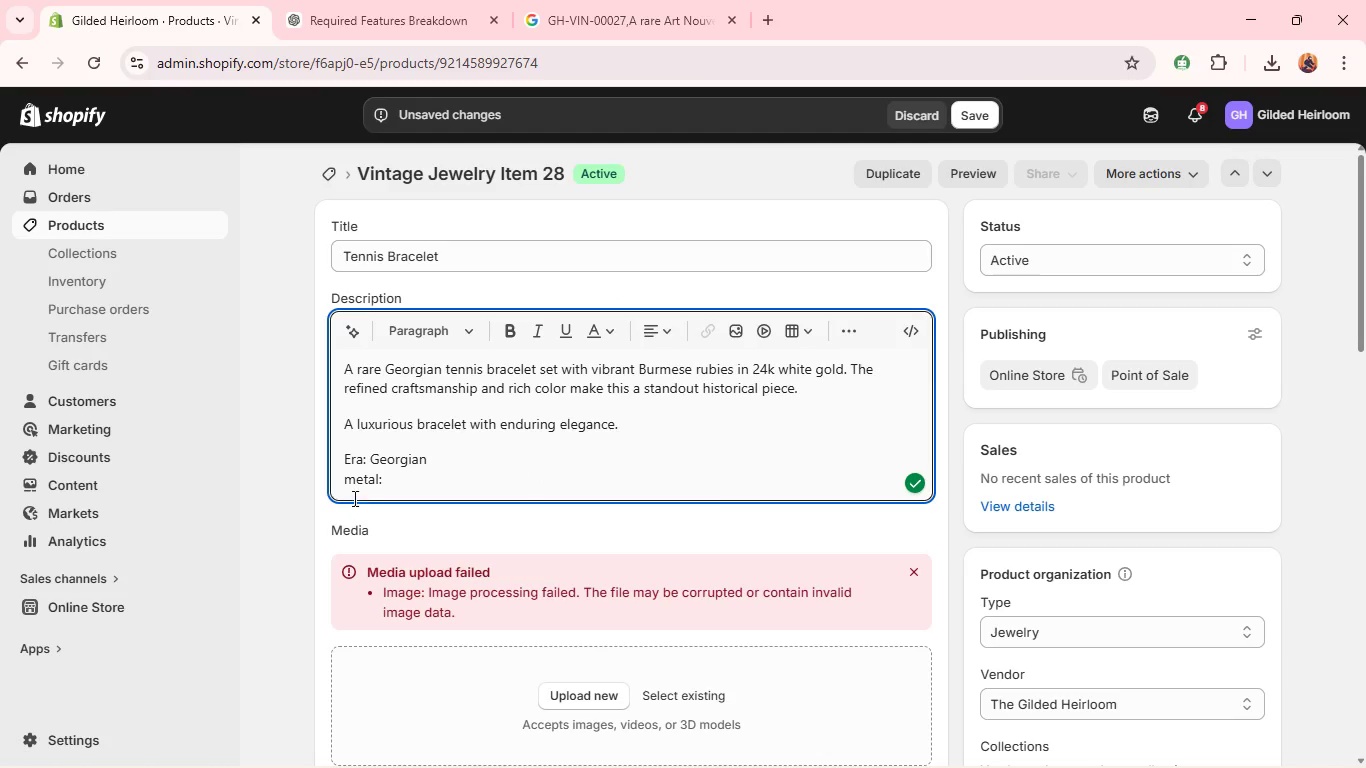 
left_click([360, 486])
 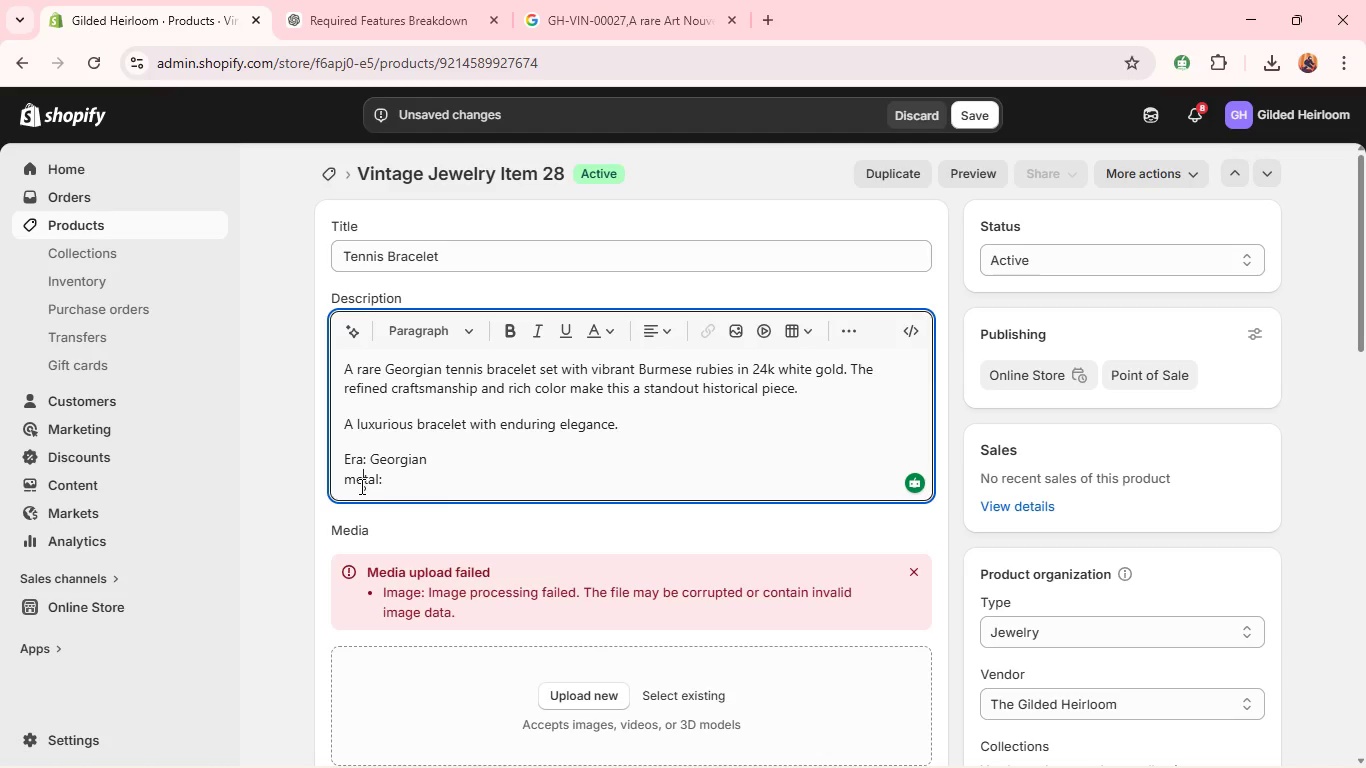 
key(ArrowLeft)
 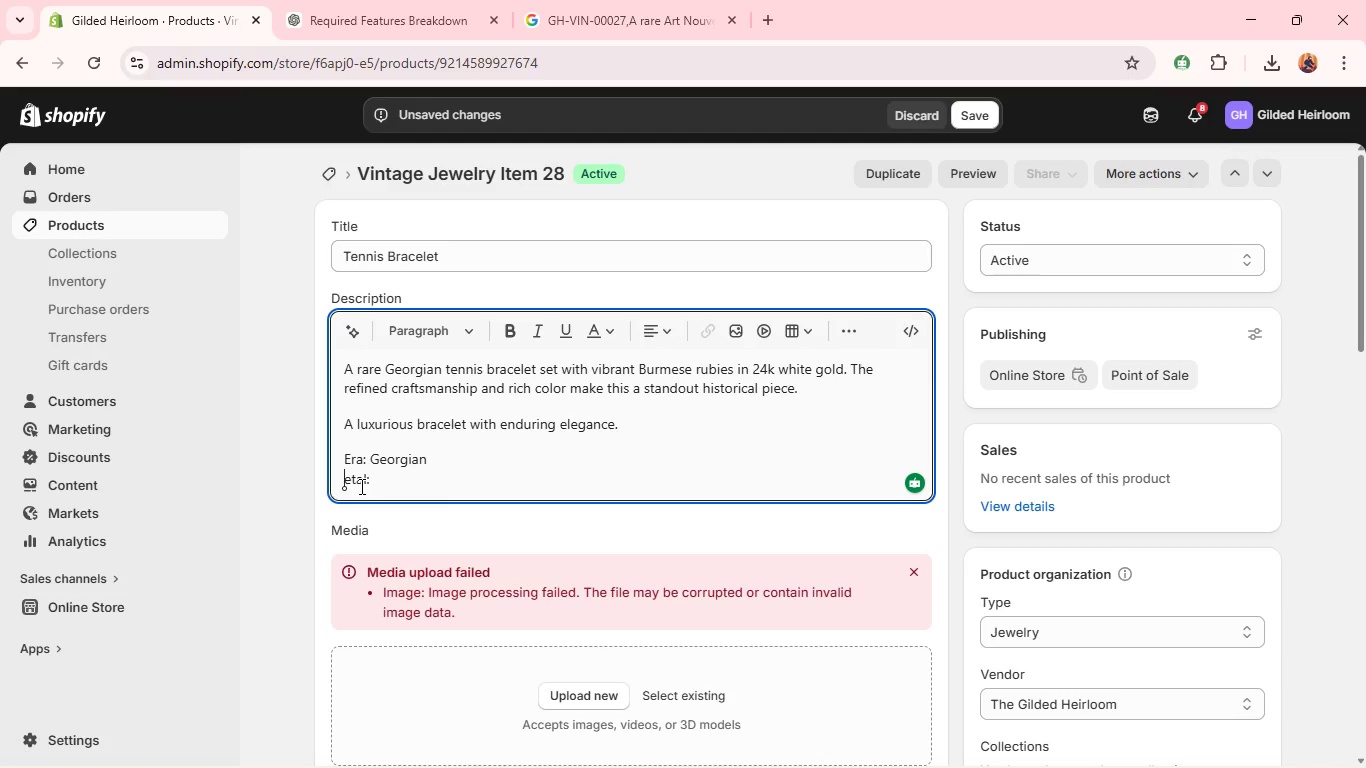 
key(Backspace)
 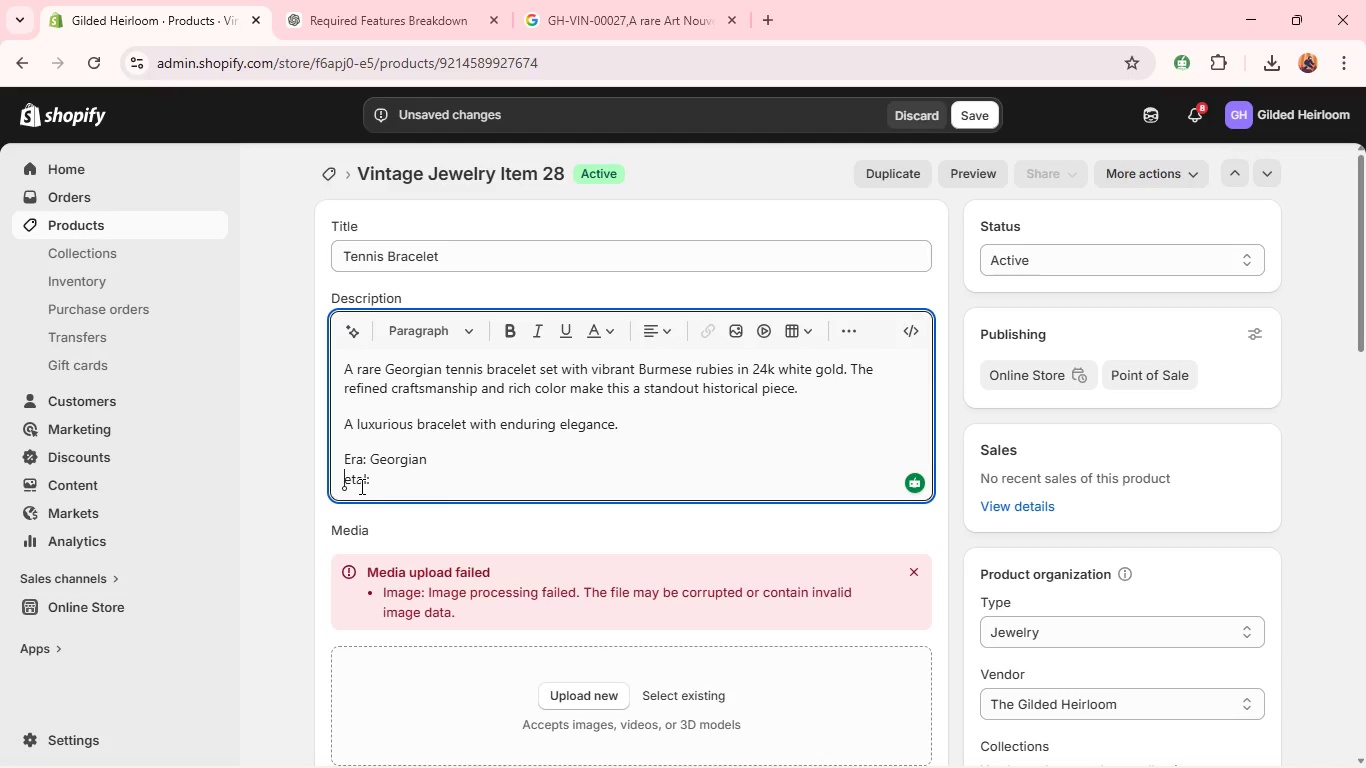 
key(Shift+M)
 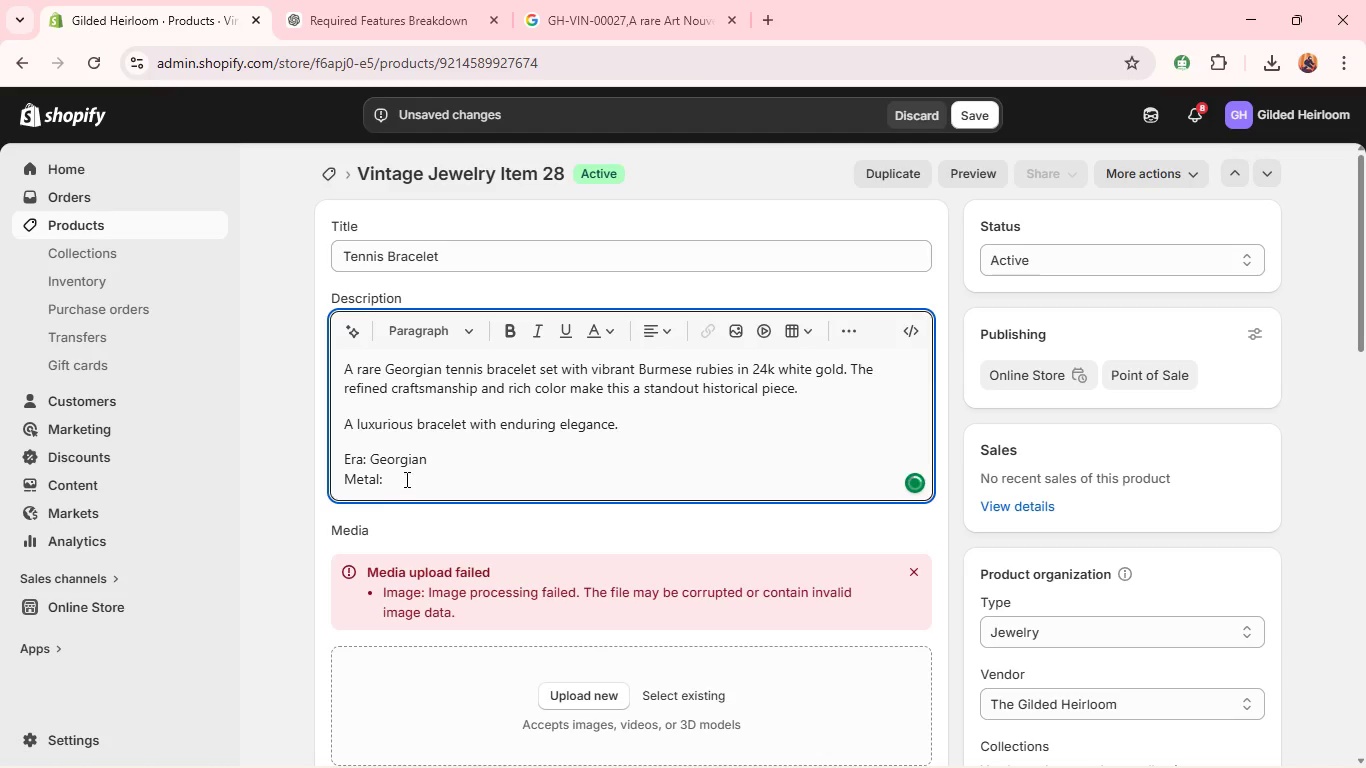 
left_click([405, 479])
 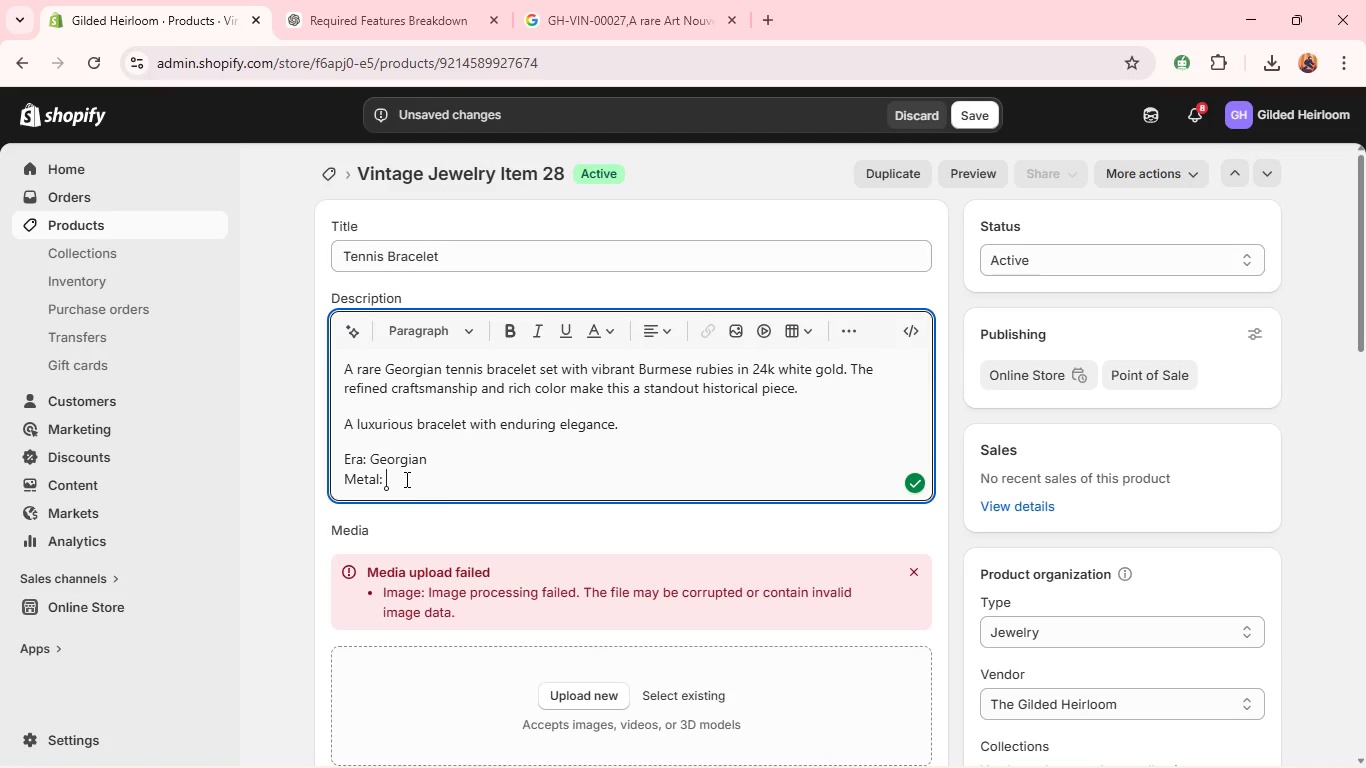 
type(14k White F)
key(Backspace)
 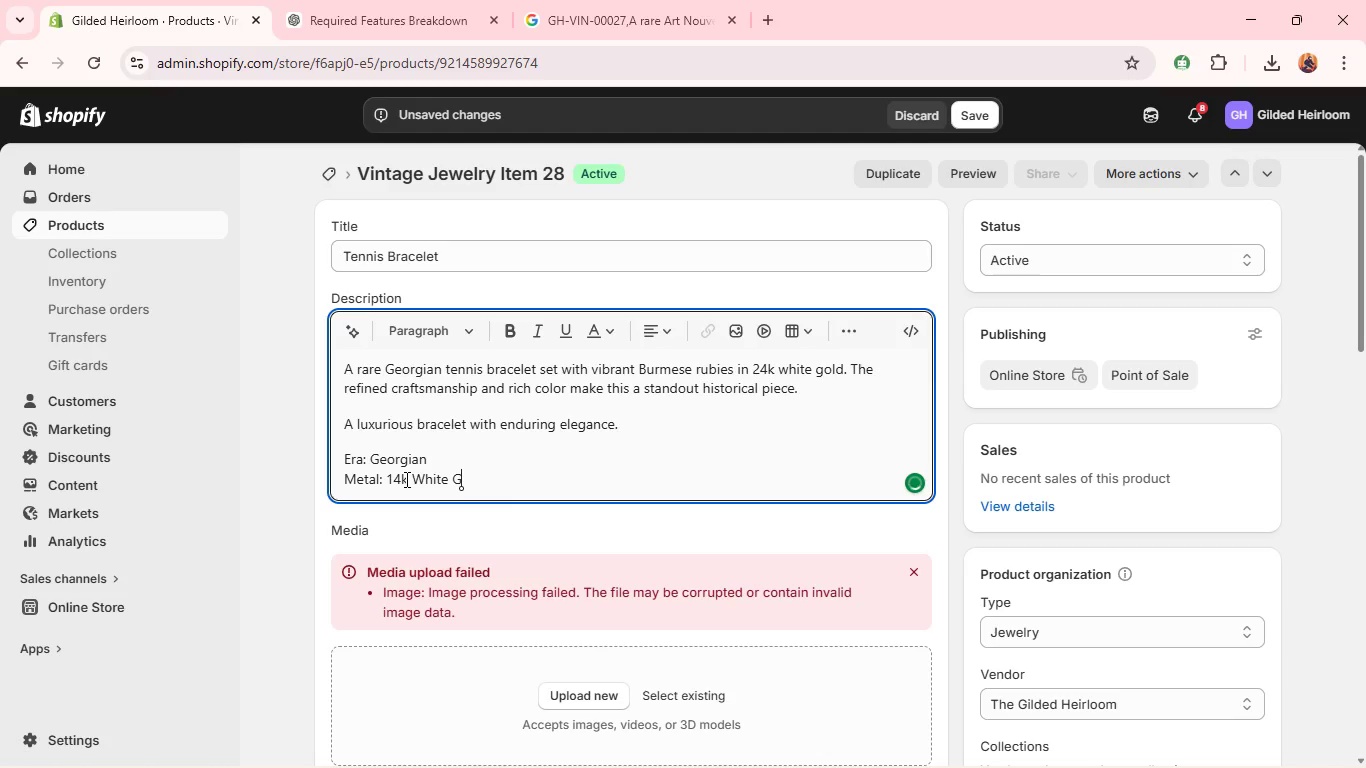 
type(GOld)
key(Backspace)
type(o)
key(Backspace)
key(Backspace)
key(Backspace)
type(old)
 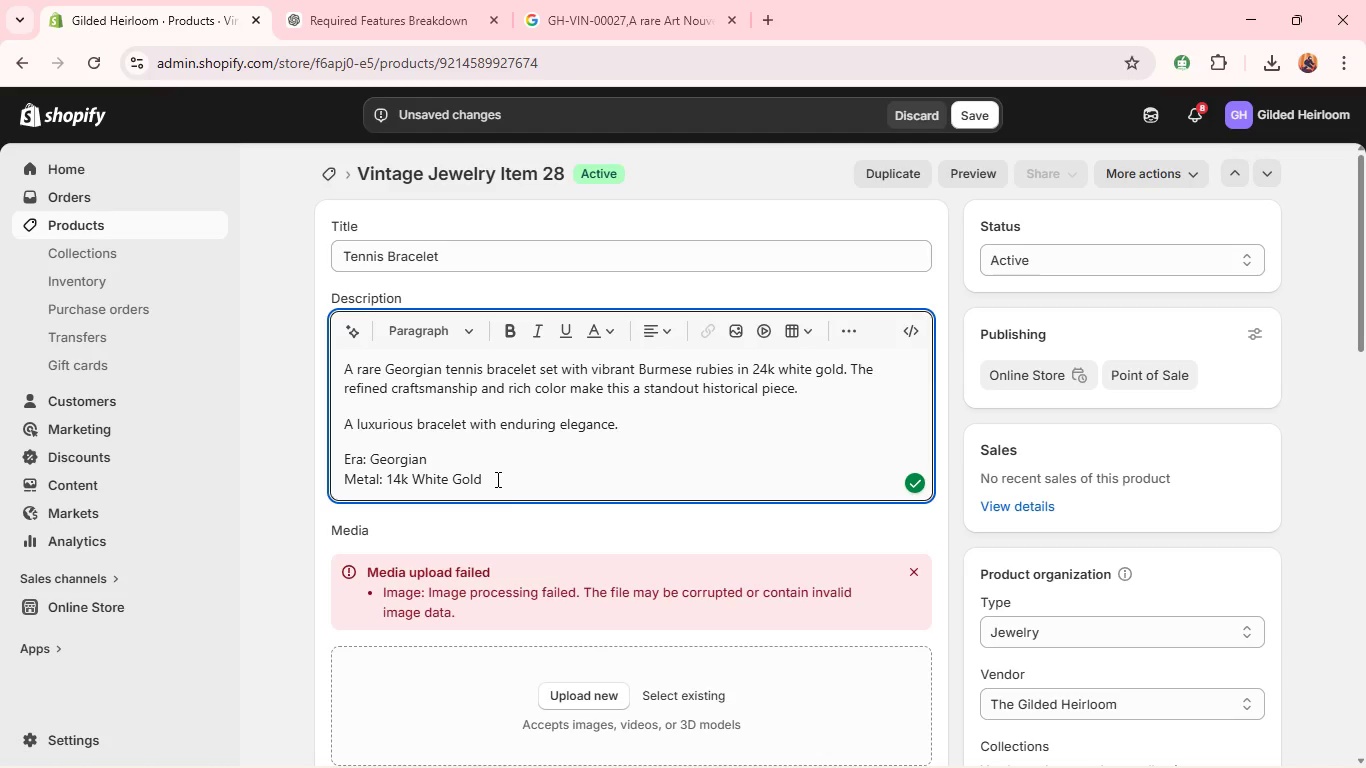 
key(Shift+Enter)
 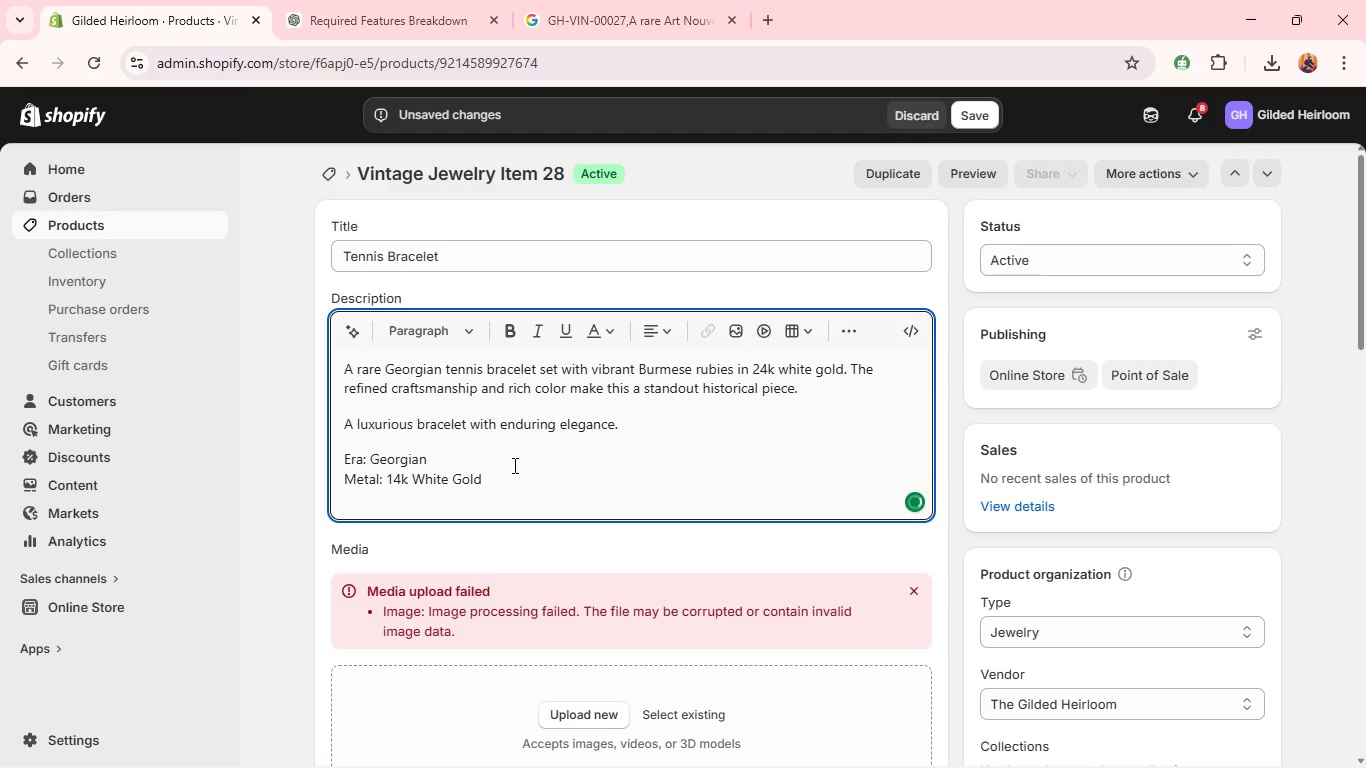 
type(Primary Gemstone: )
 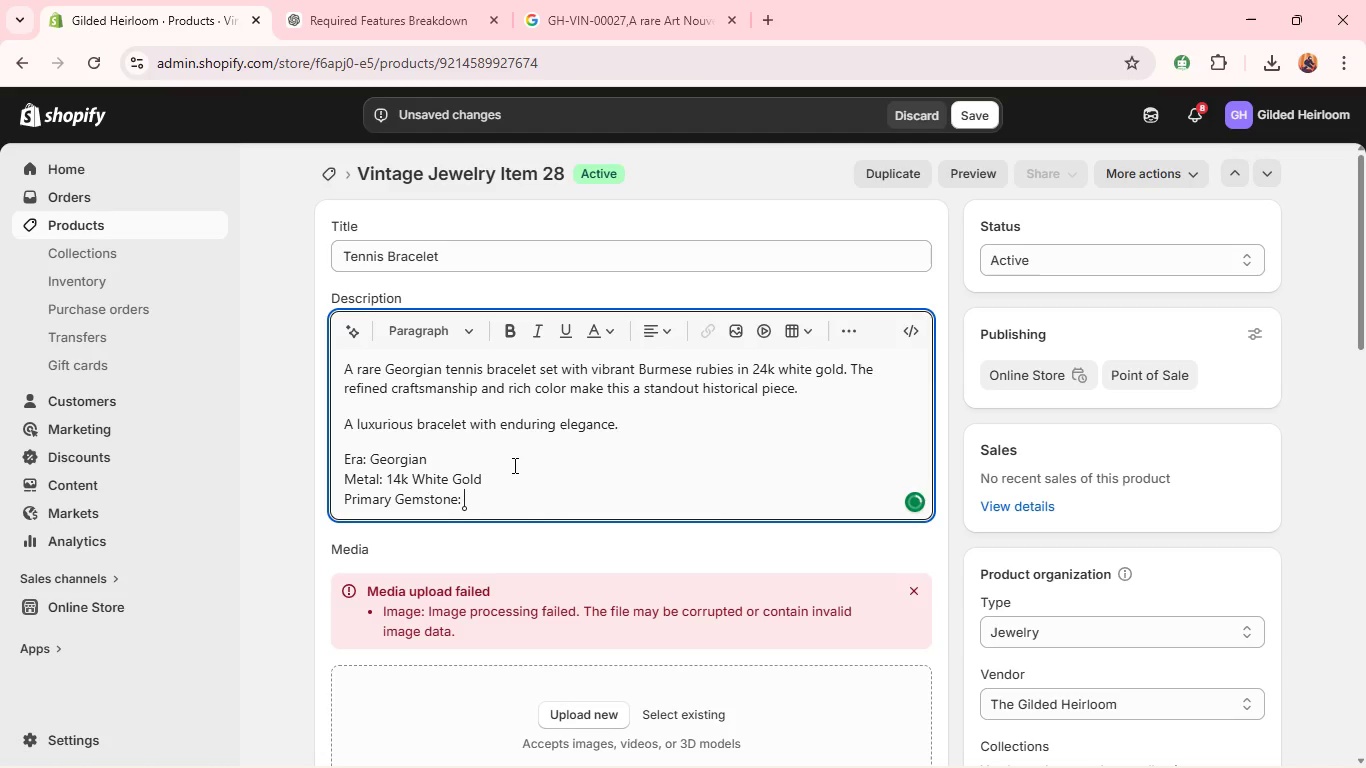 
type(Burmese Ruby)
 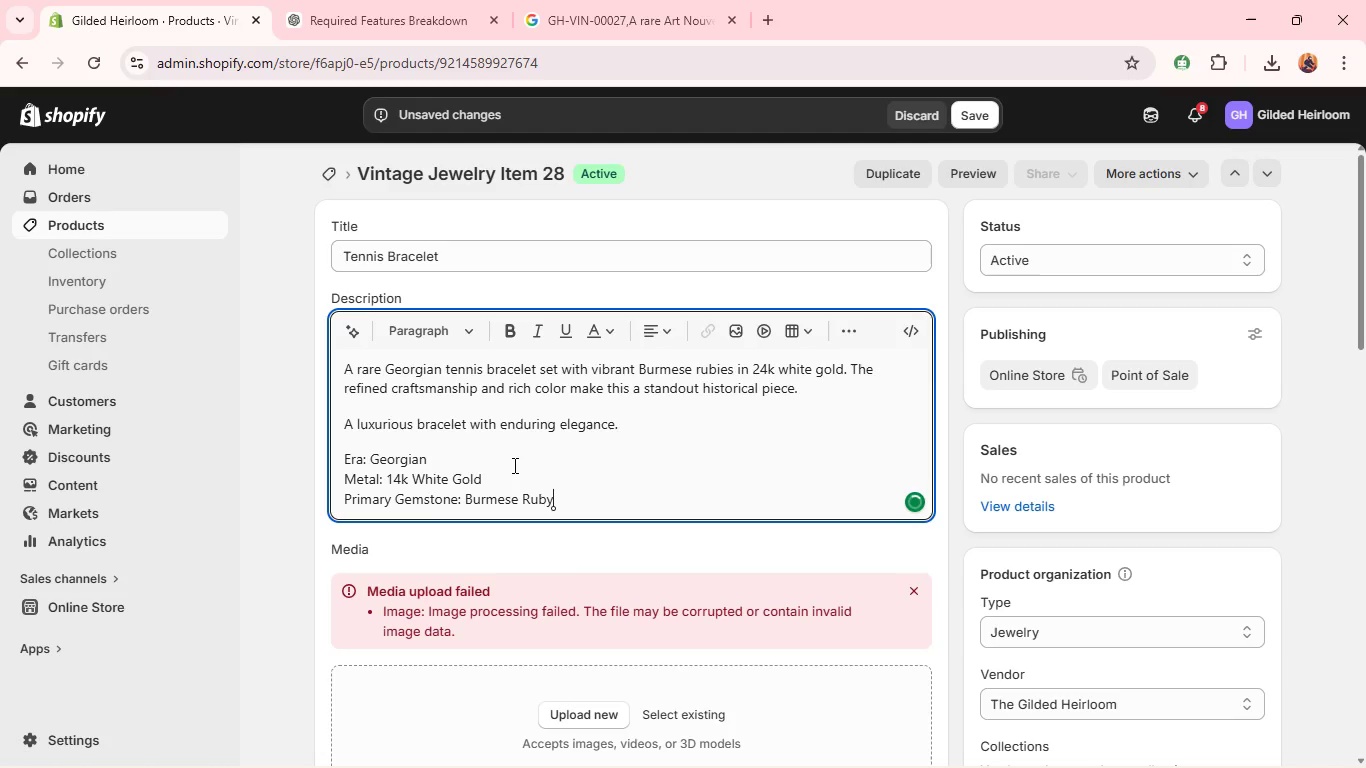 
key(Enter)
 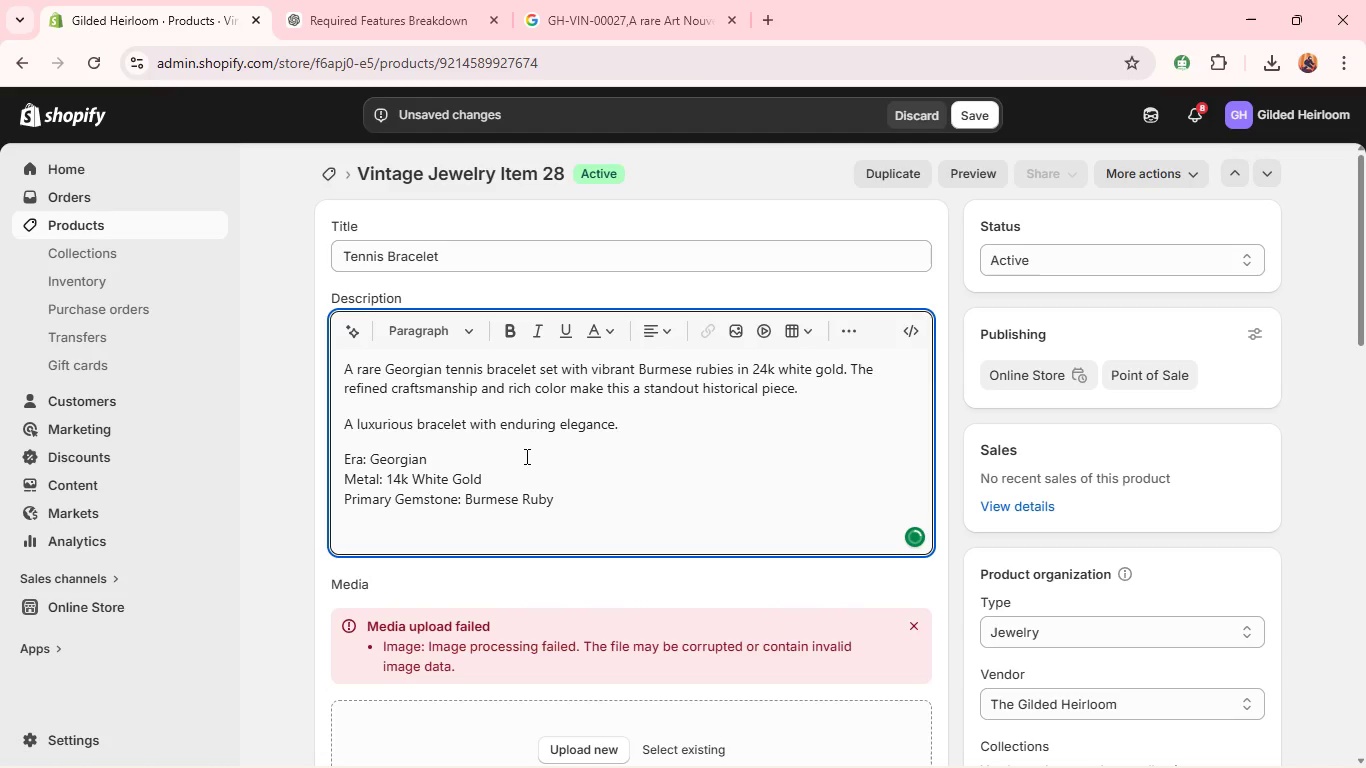 
type(This is unique vintage )
 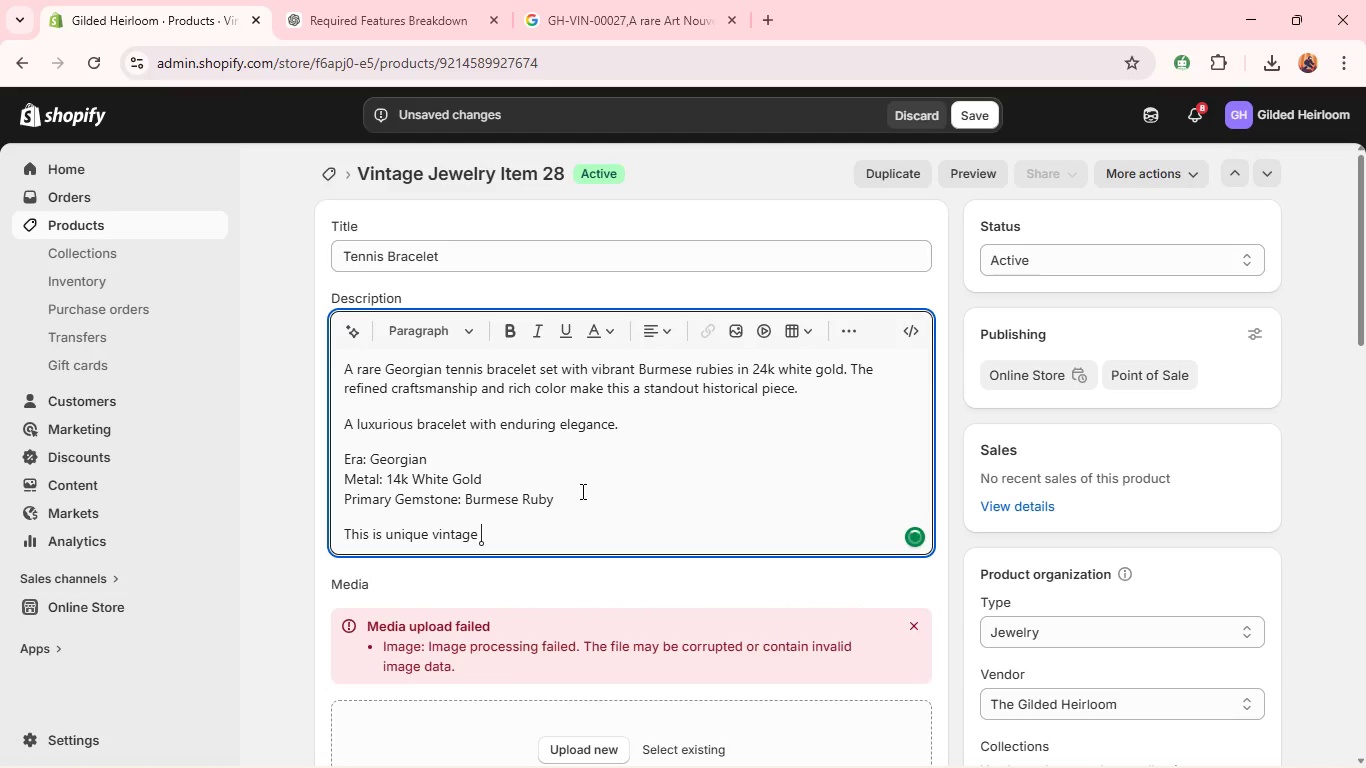 
type(iem-only one ab)
key(Backspace)
type(vailable. )
 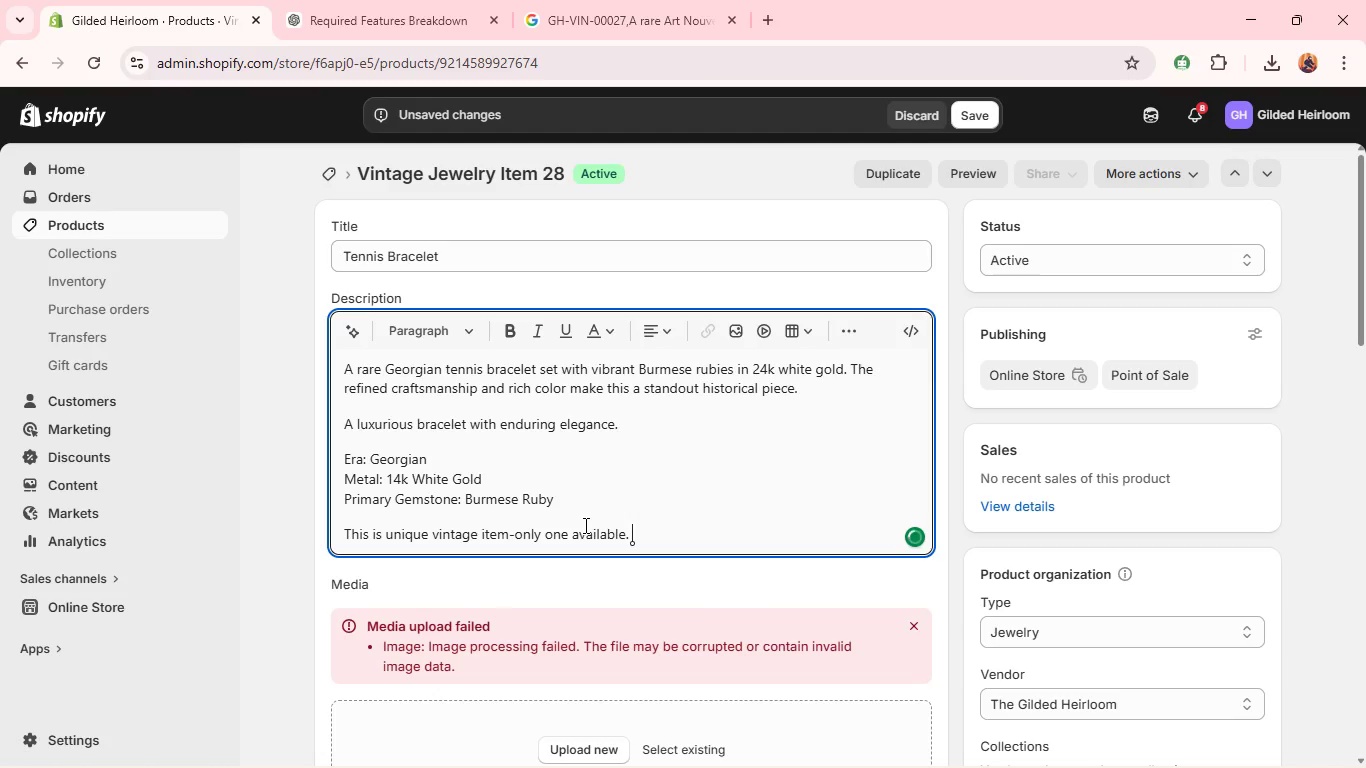 
hold_key(key=T, duration=0.31)
 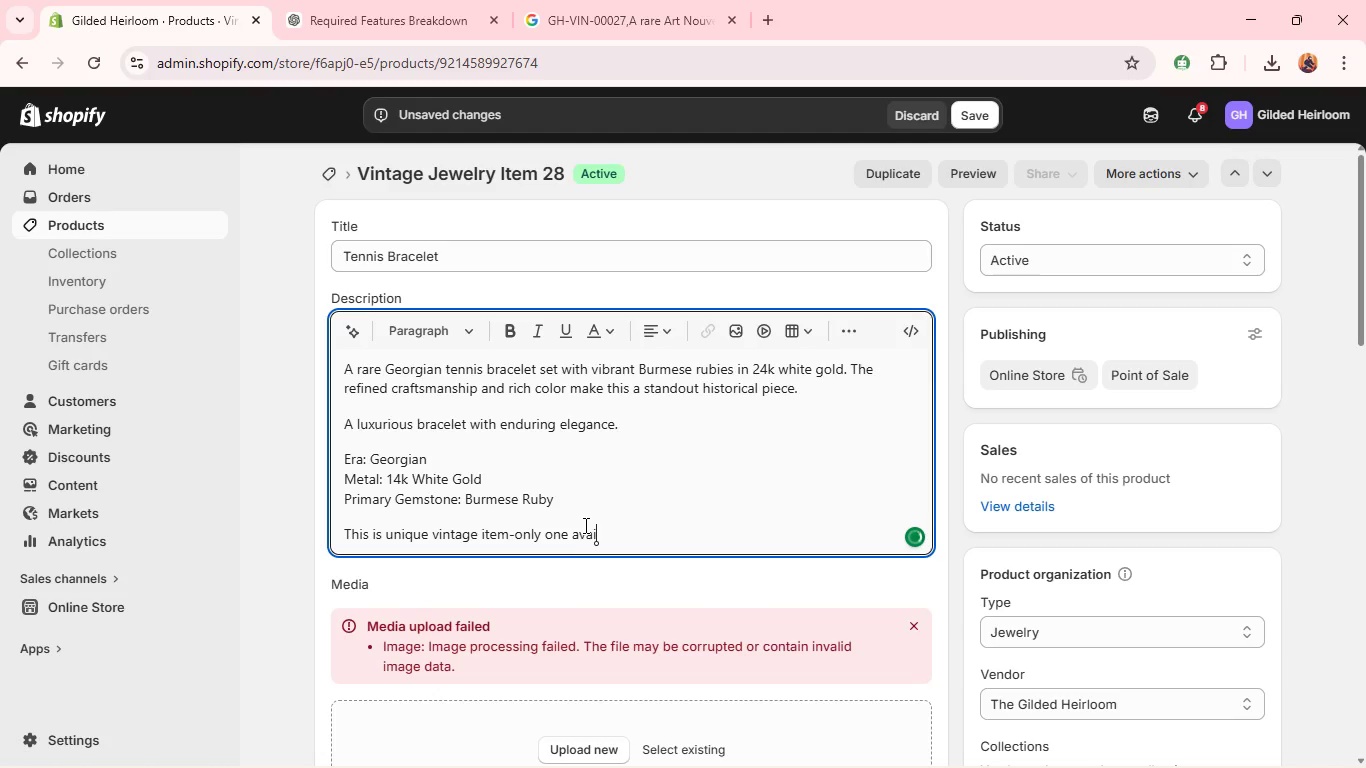 
mouse_move([515, 417])
 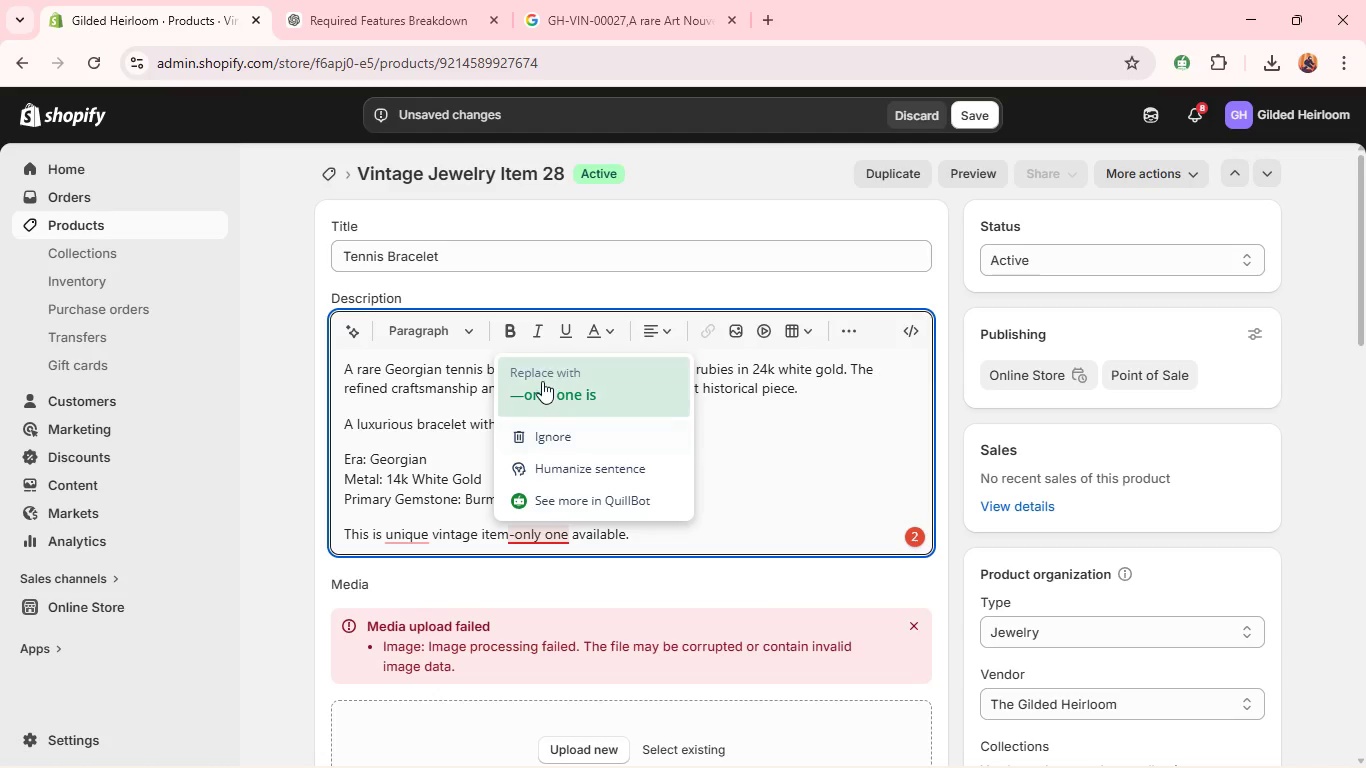 
left_click([542, 381])
 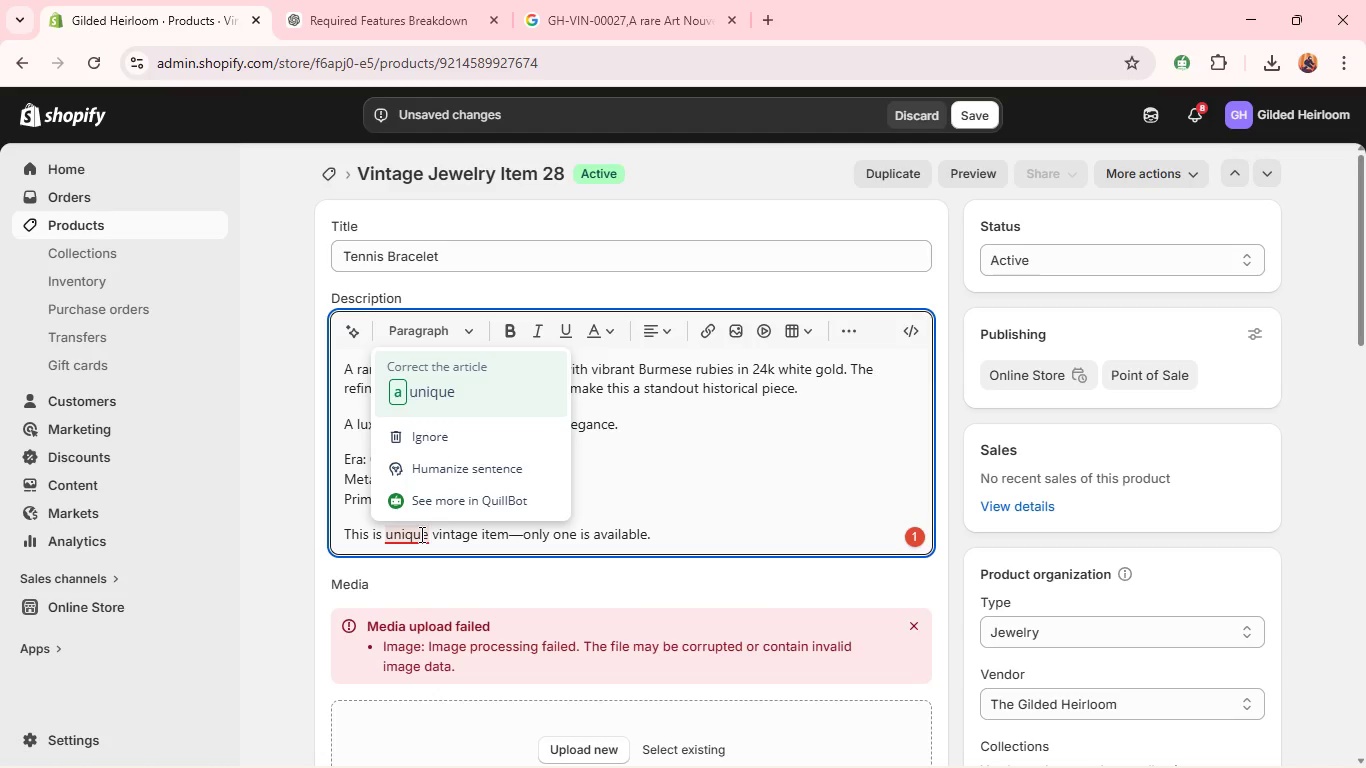 
left_click([435, 387])
 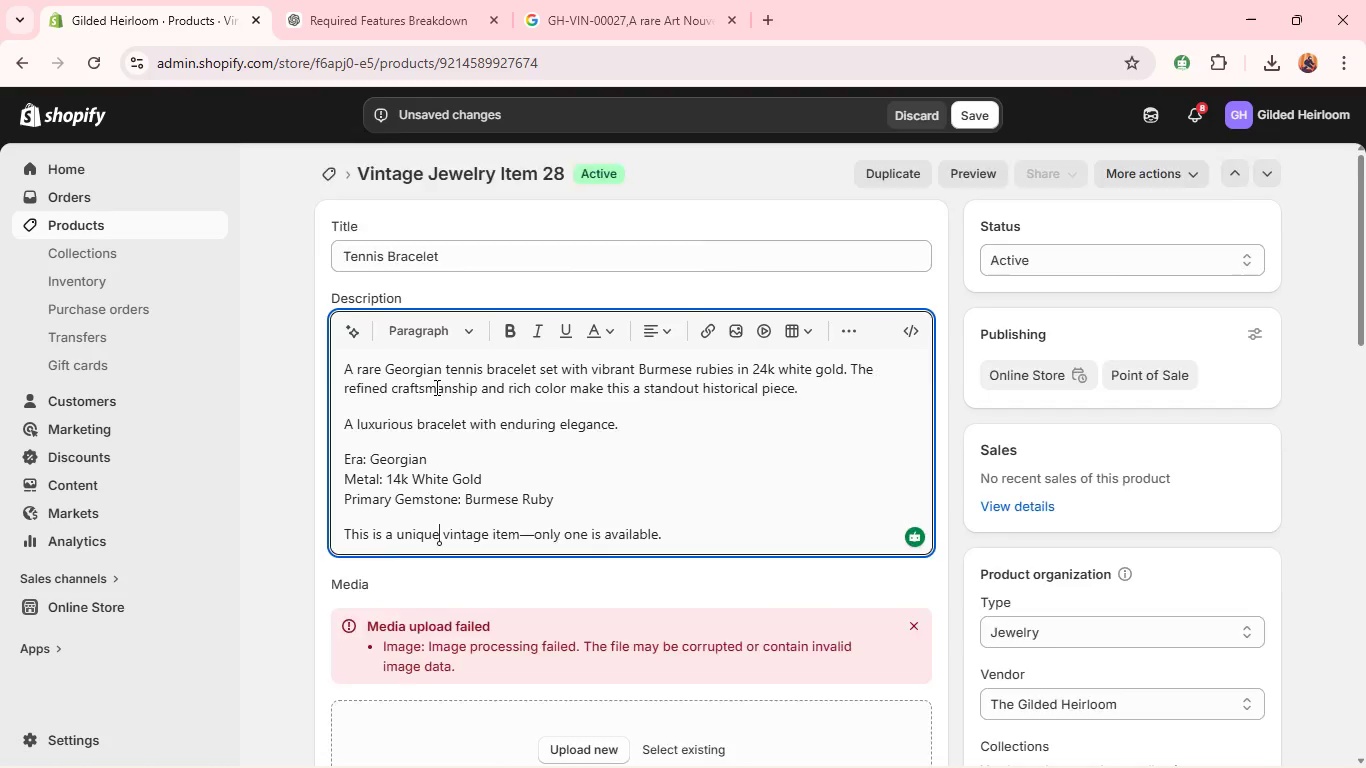 
wait(6.66)
 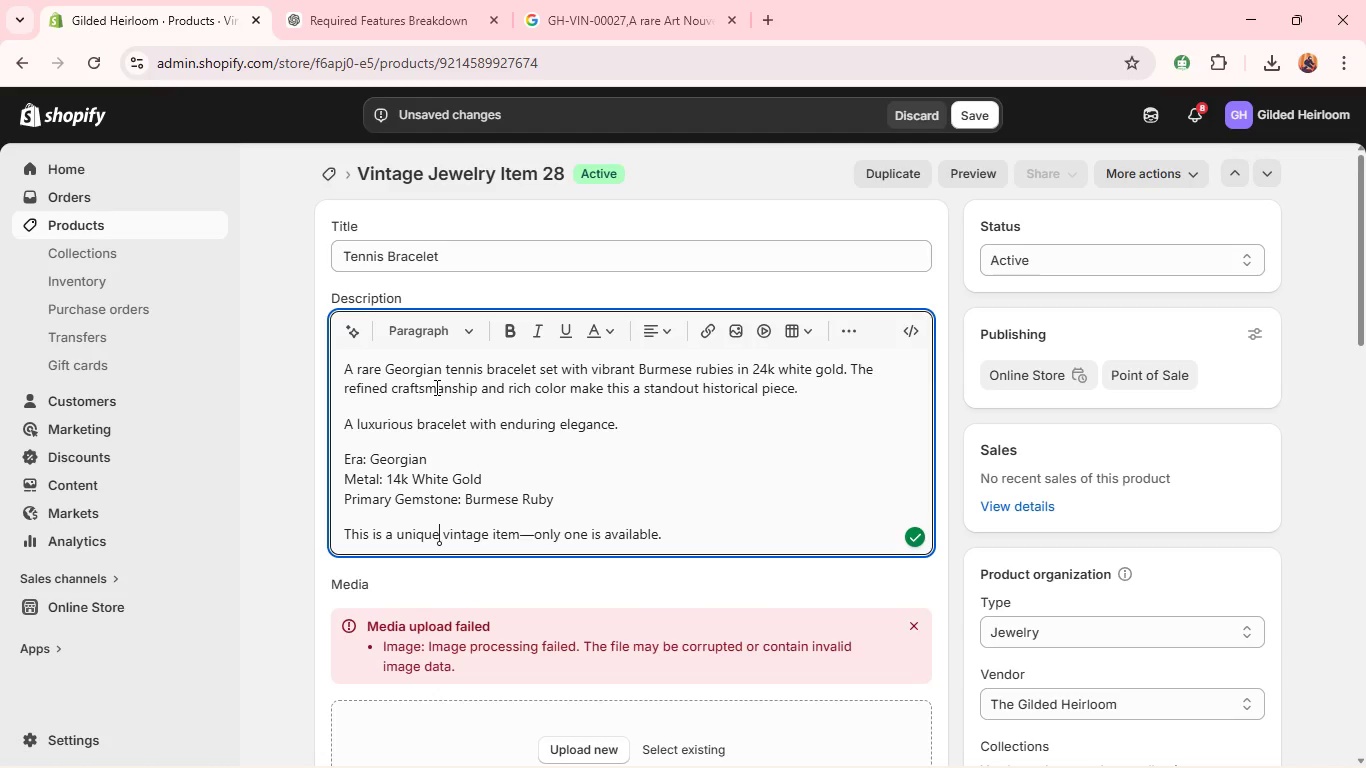 
left_click([458, 0])
 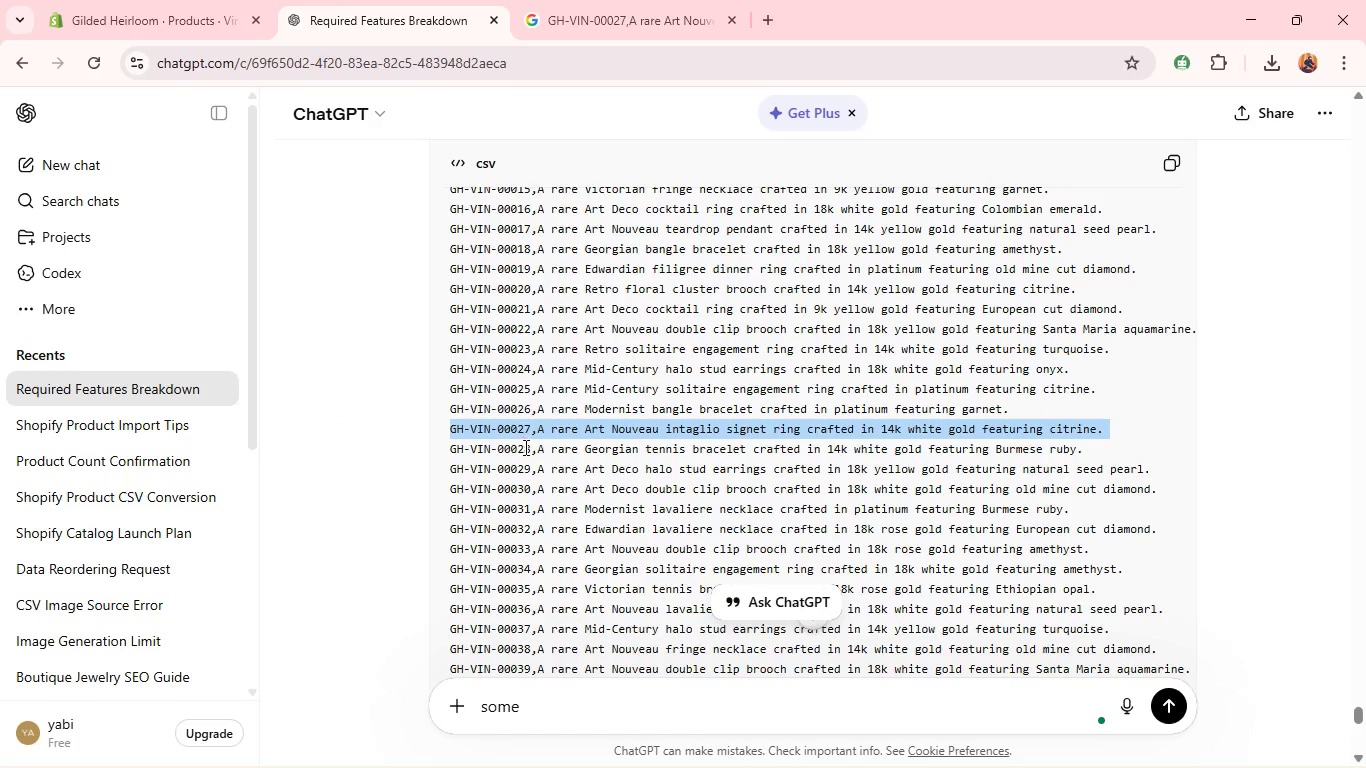 
left_click_drag(start_coordinate=[535, 453], to_coordinate=[1097, 453])
 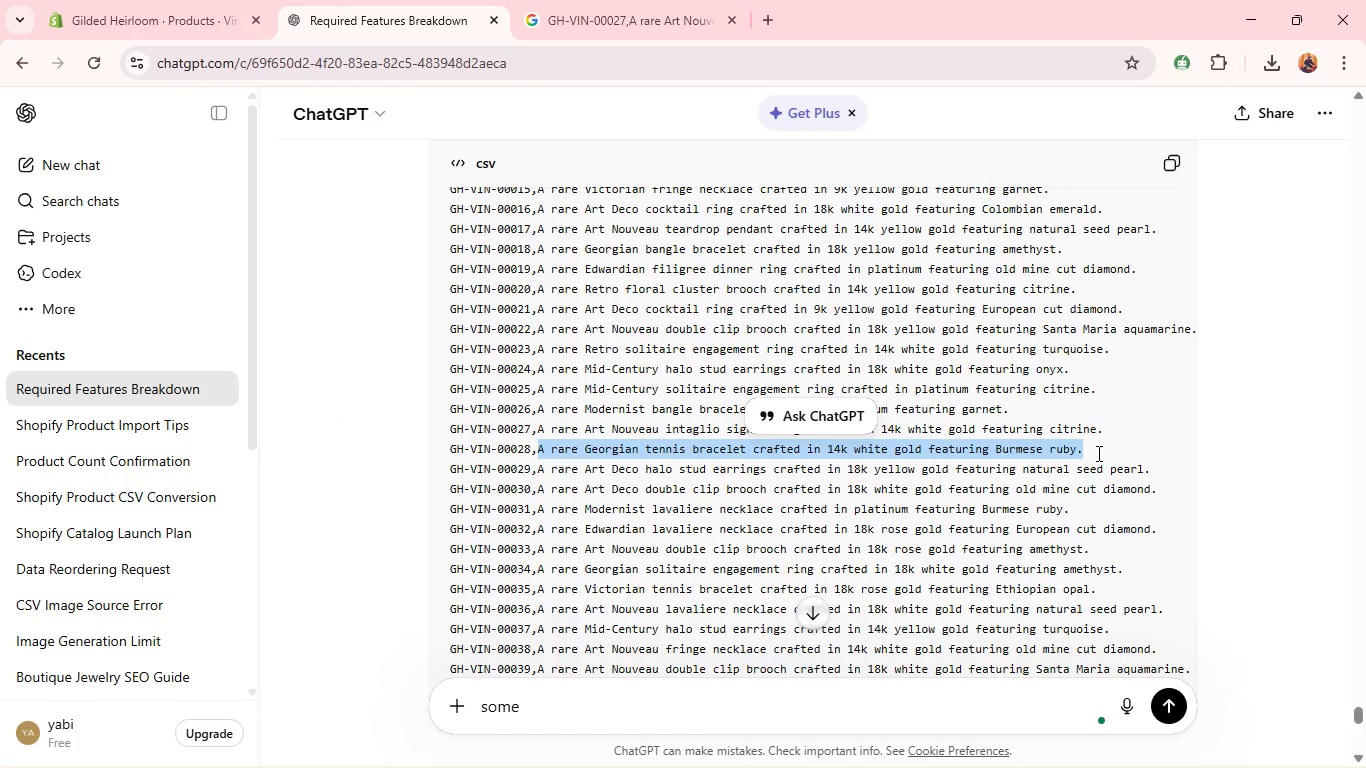 
hold_key(key=ControlLeft, duration=0.78)
 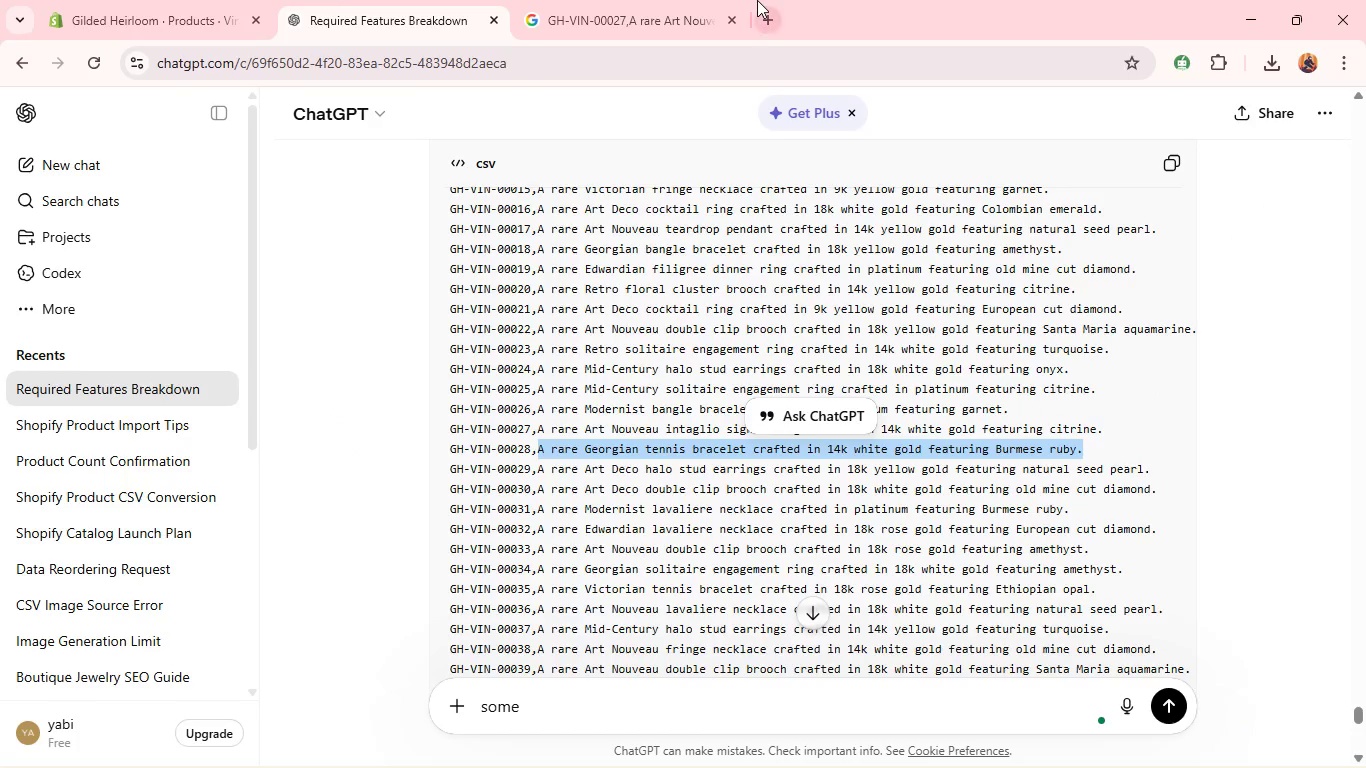 
hold_key(key=C, duration=0.47)
 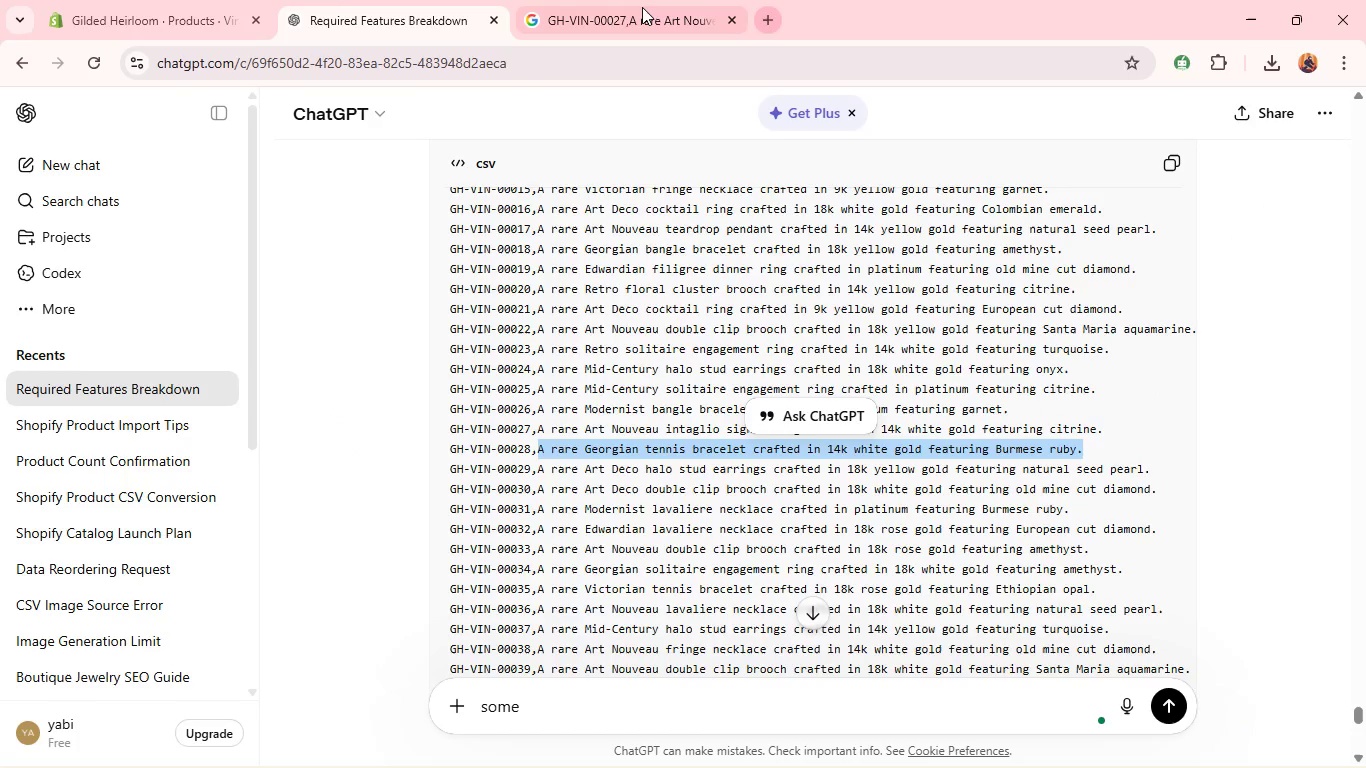 
left_click([642, 7])
 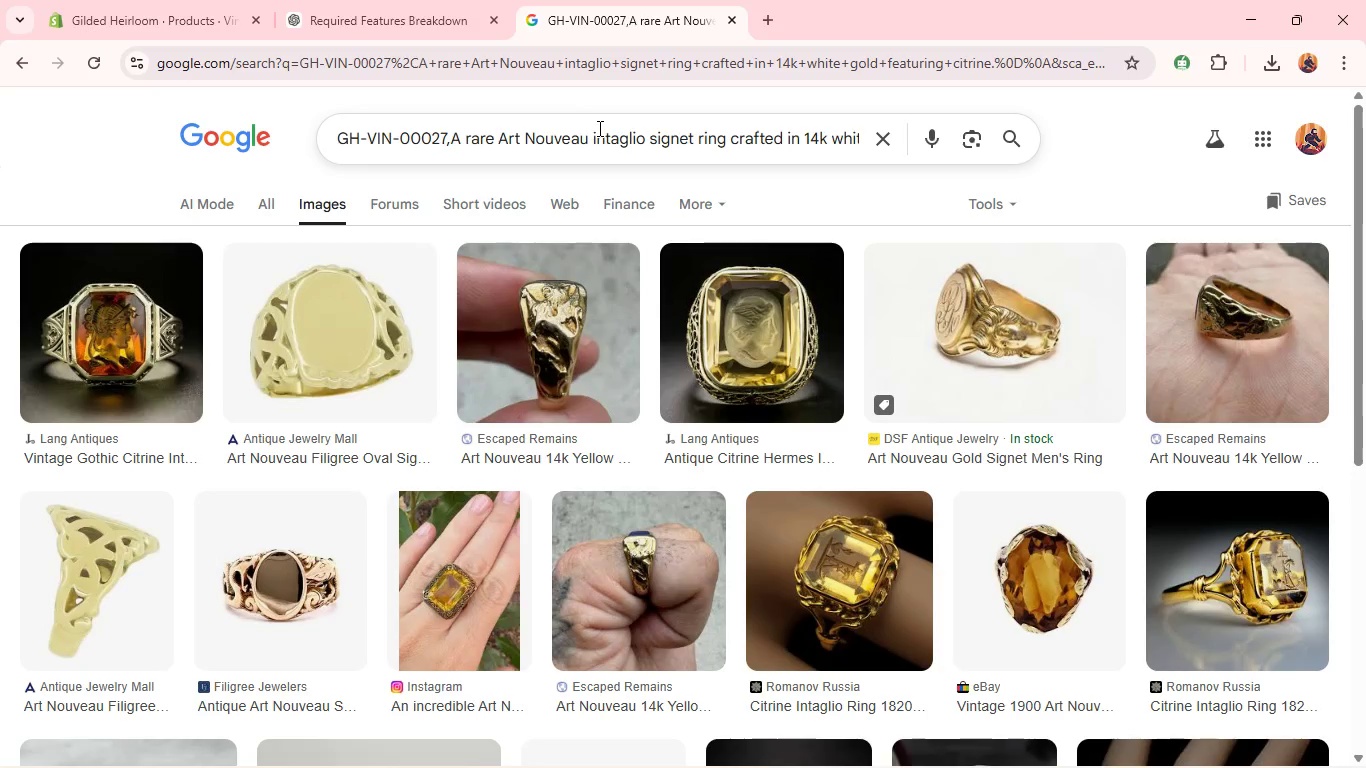 
left_click([598, 128])
 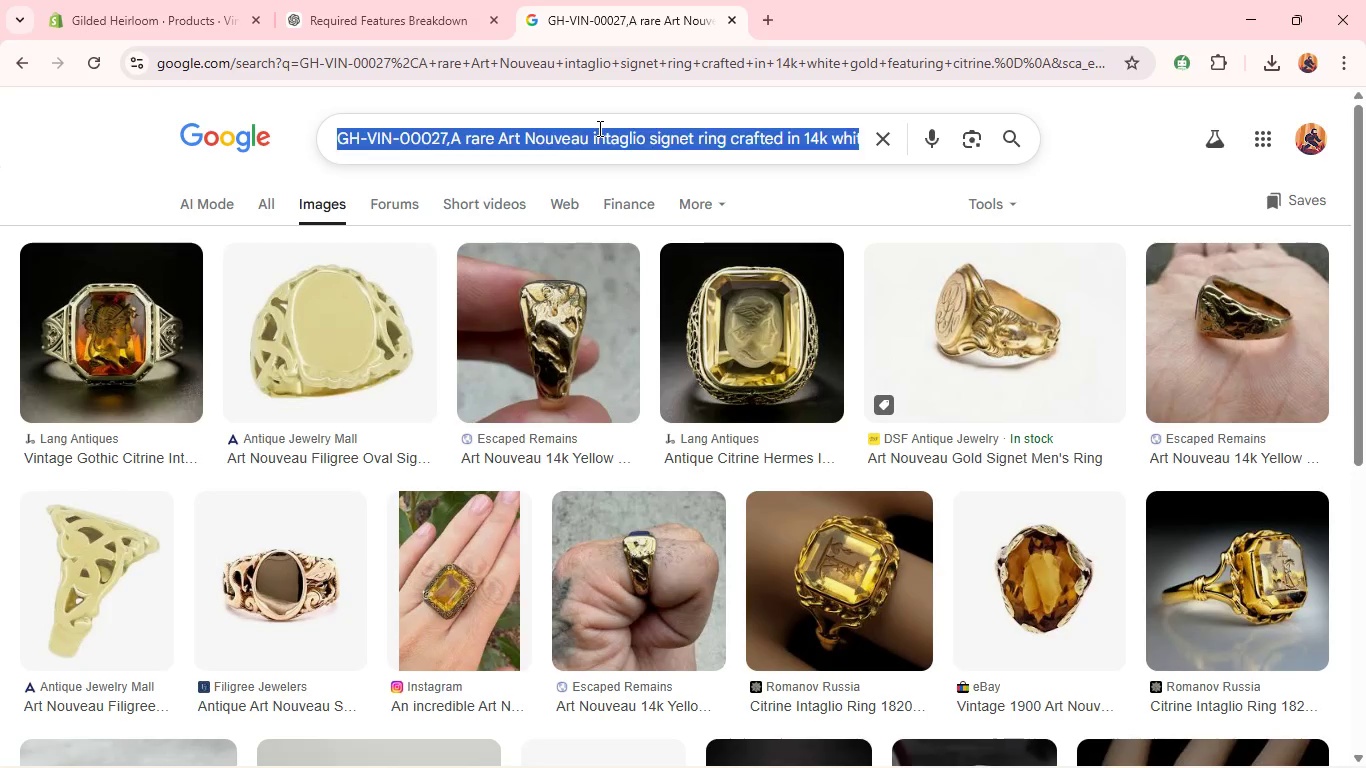 
key(Control+A)
 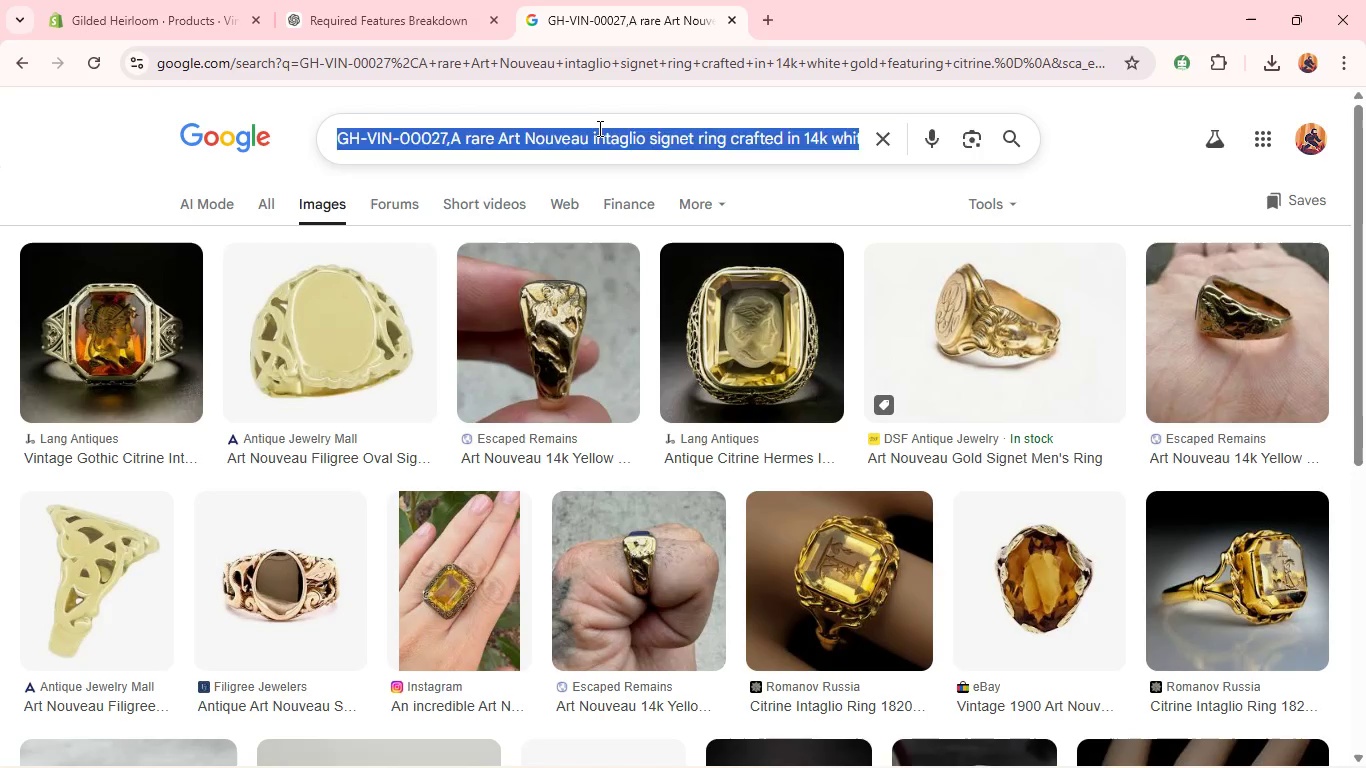 
key(Control+V)
 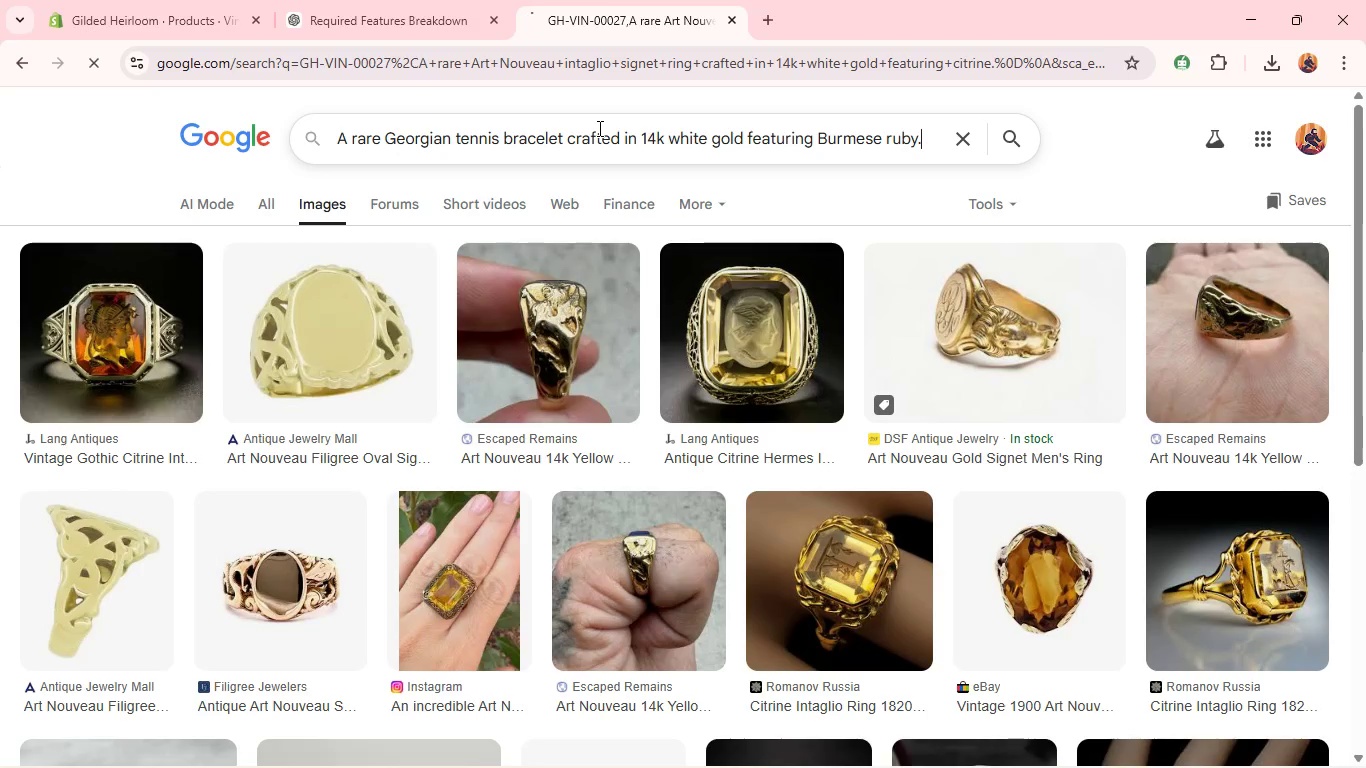 
key(Enter)
 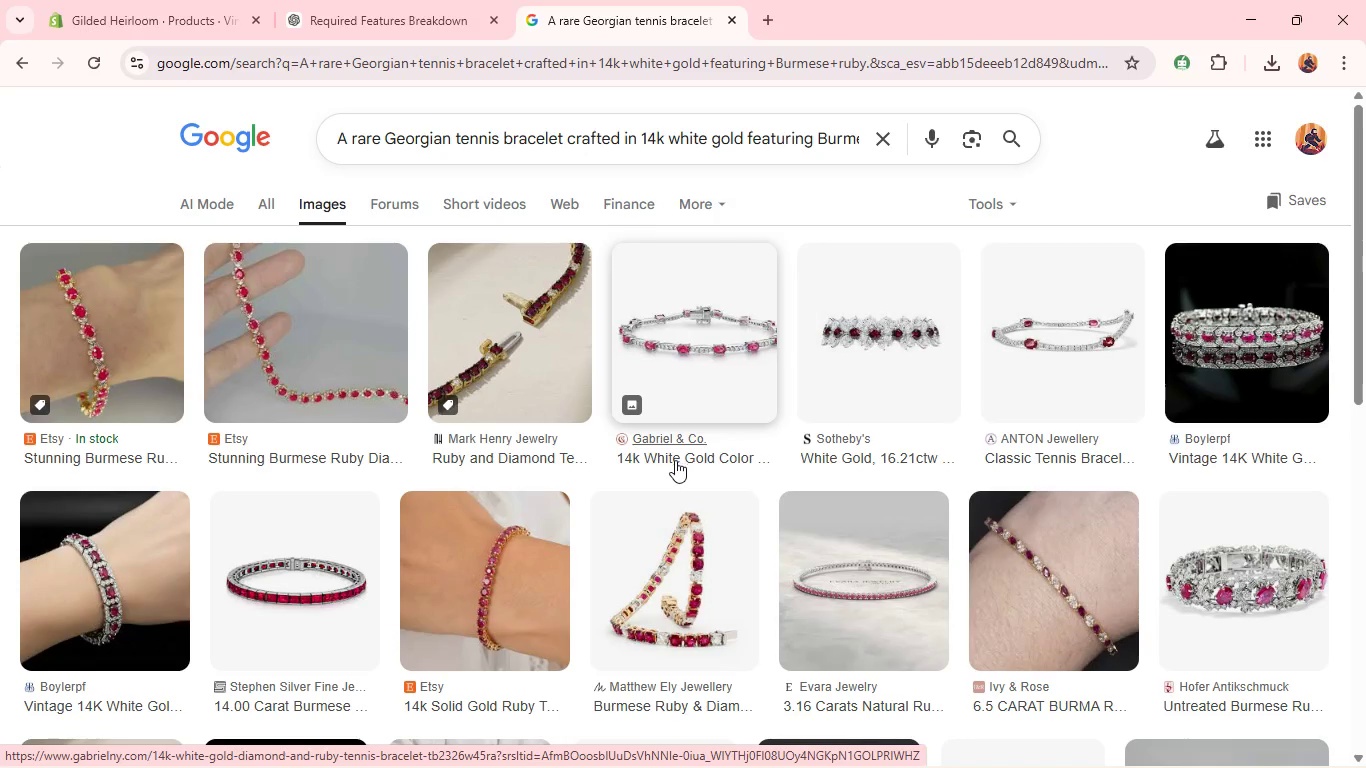 
wait(6.36)
 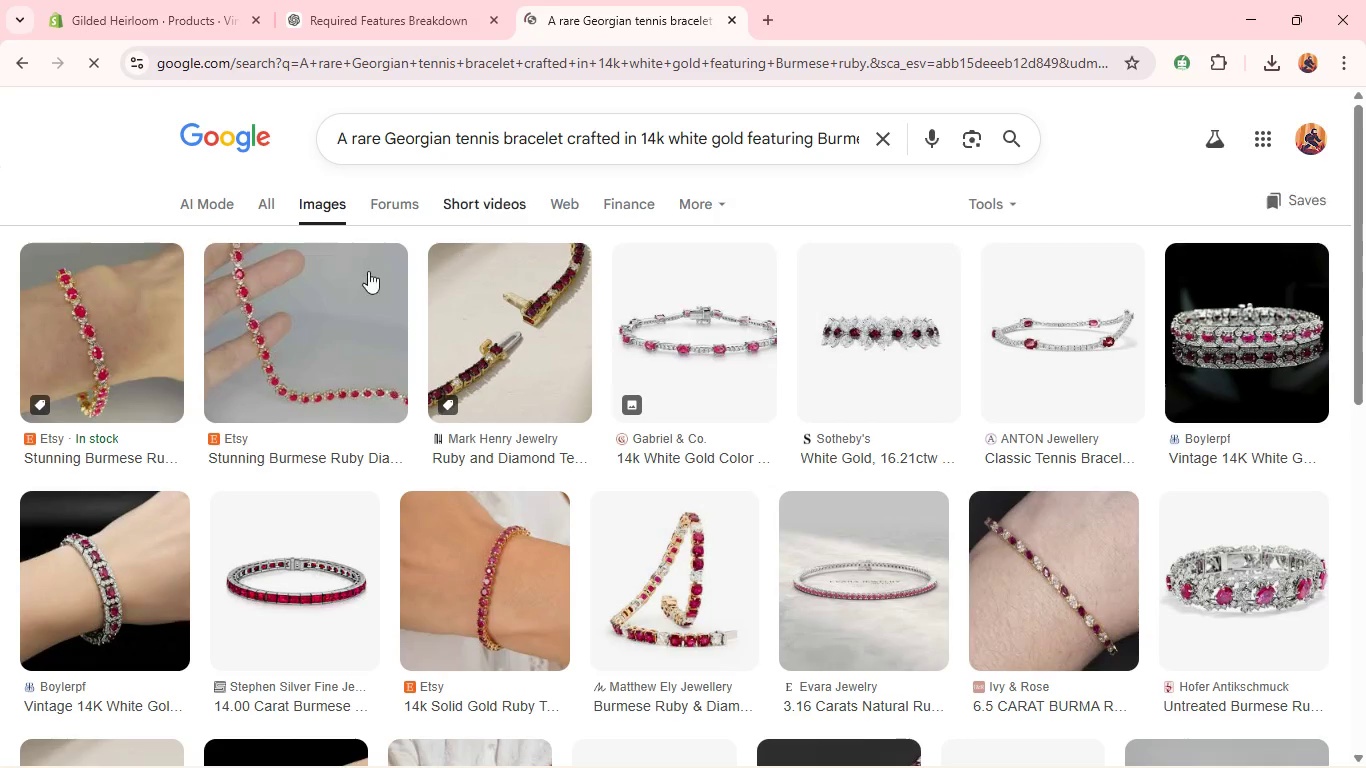 
right_click([670, 548])
 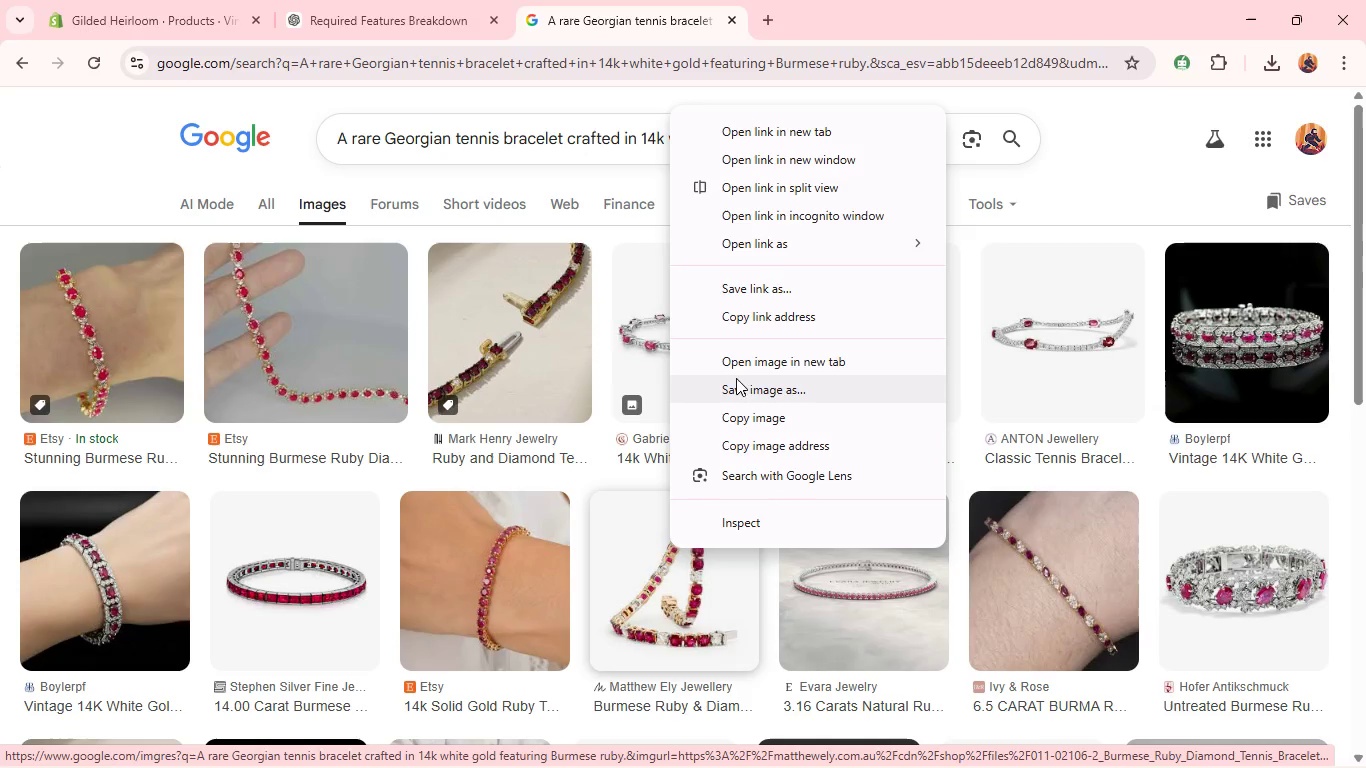 
left_click([737, 394])
 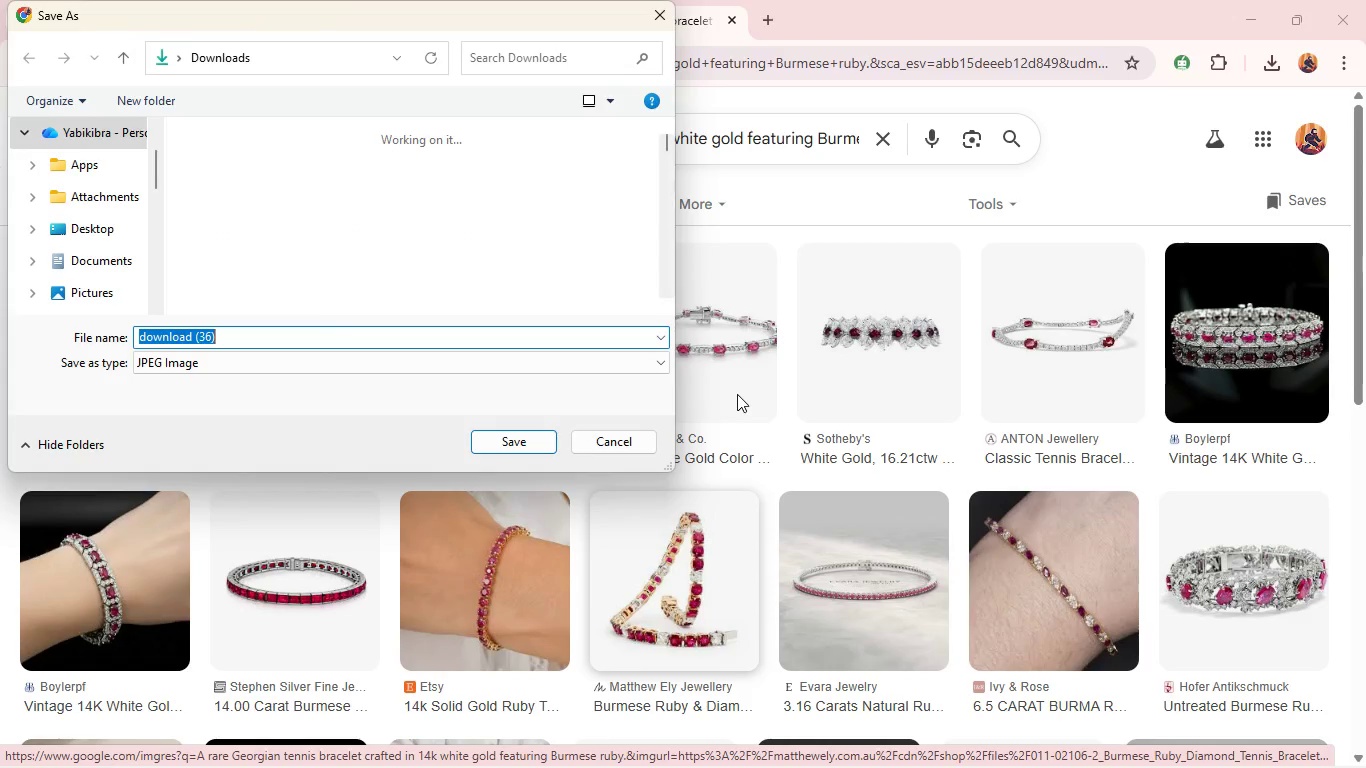 
key(Enter)
 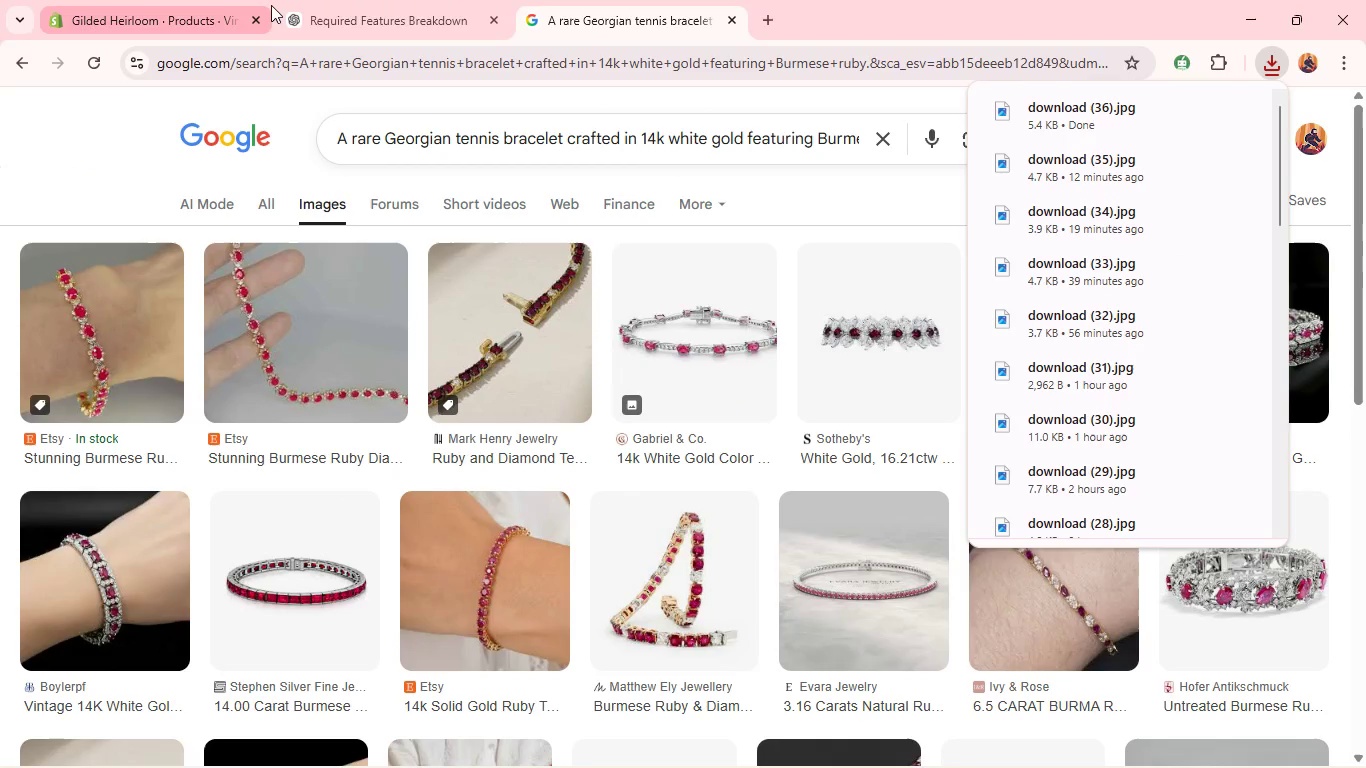 
left_click([191, 3])
 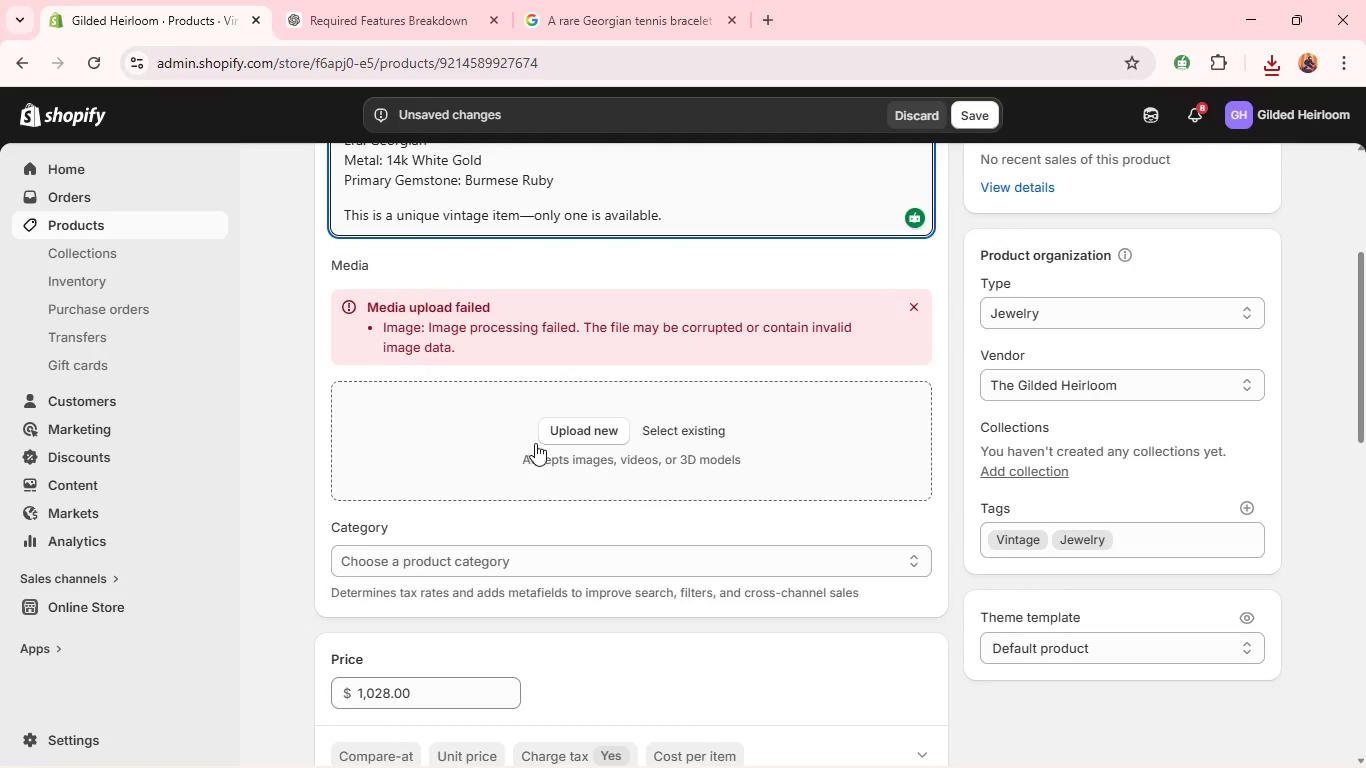 
left_click([582, 441])
 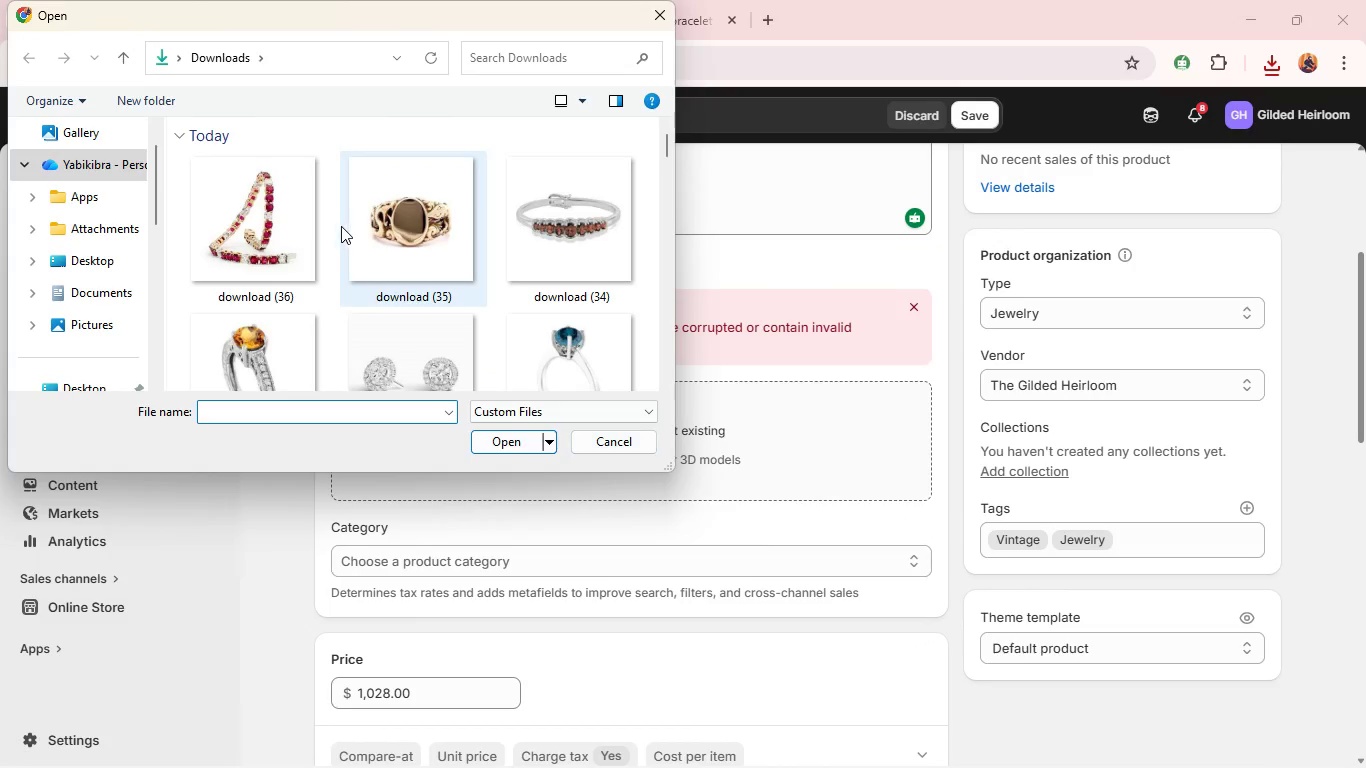 
left_click([274, 261])
 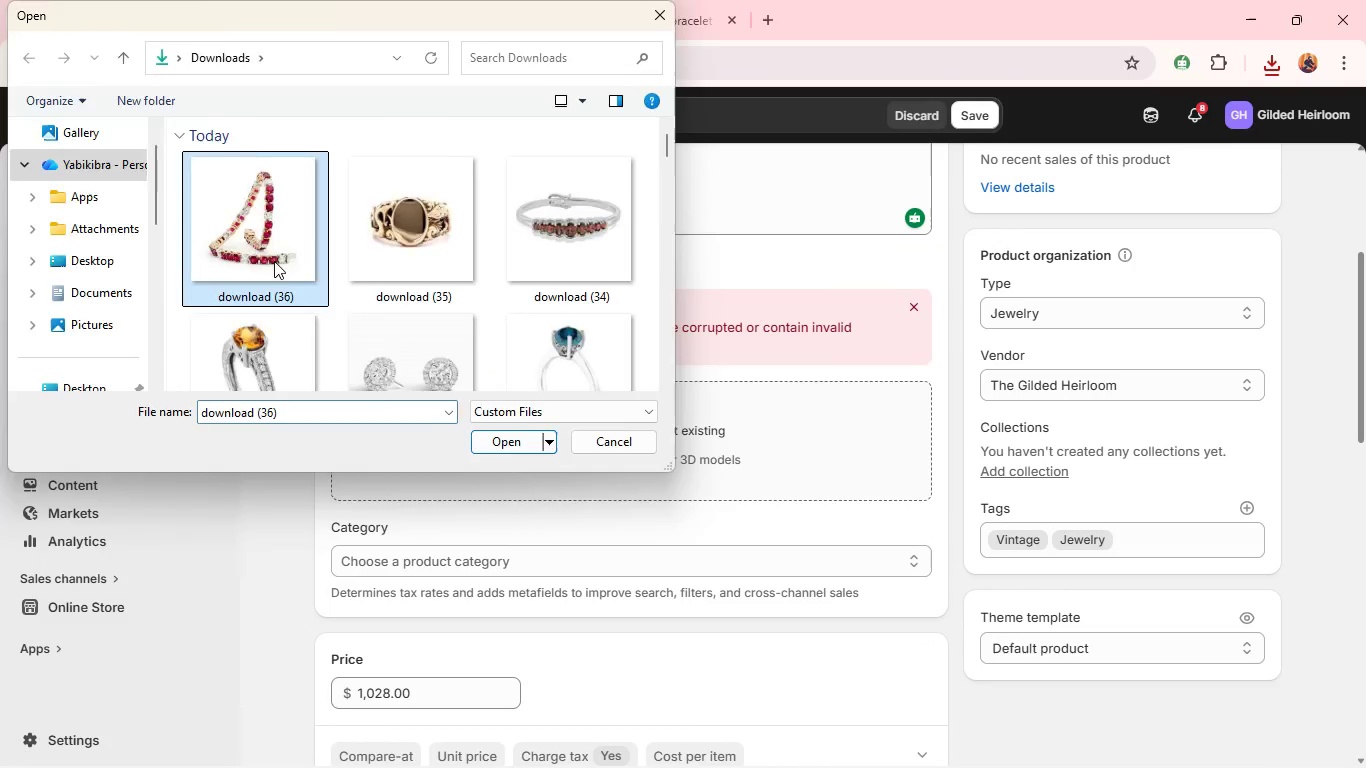 
key(Enter)
 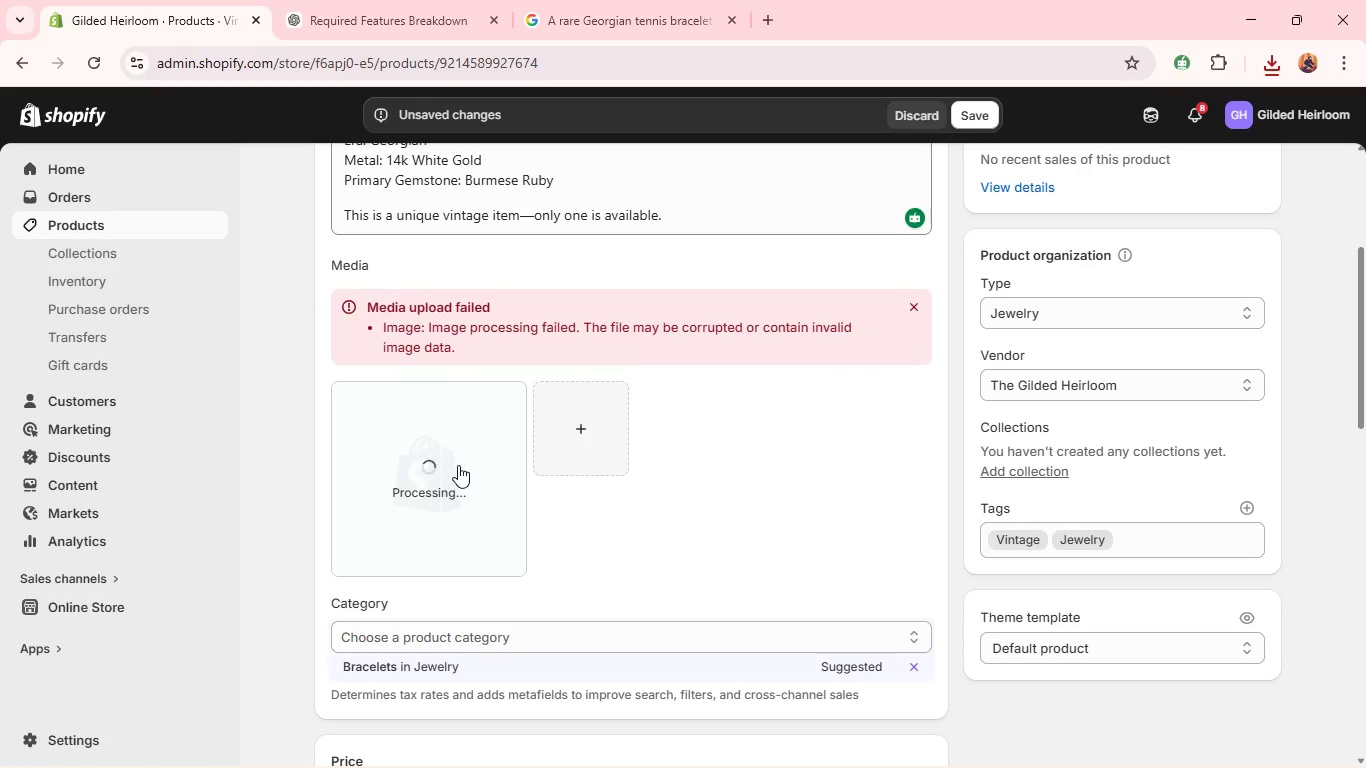 
wait(5.41)
 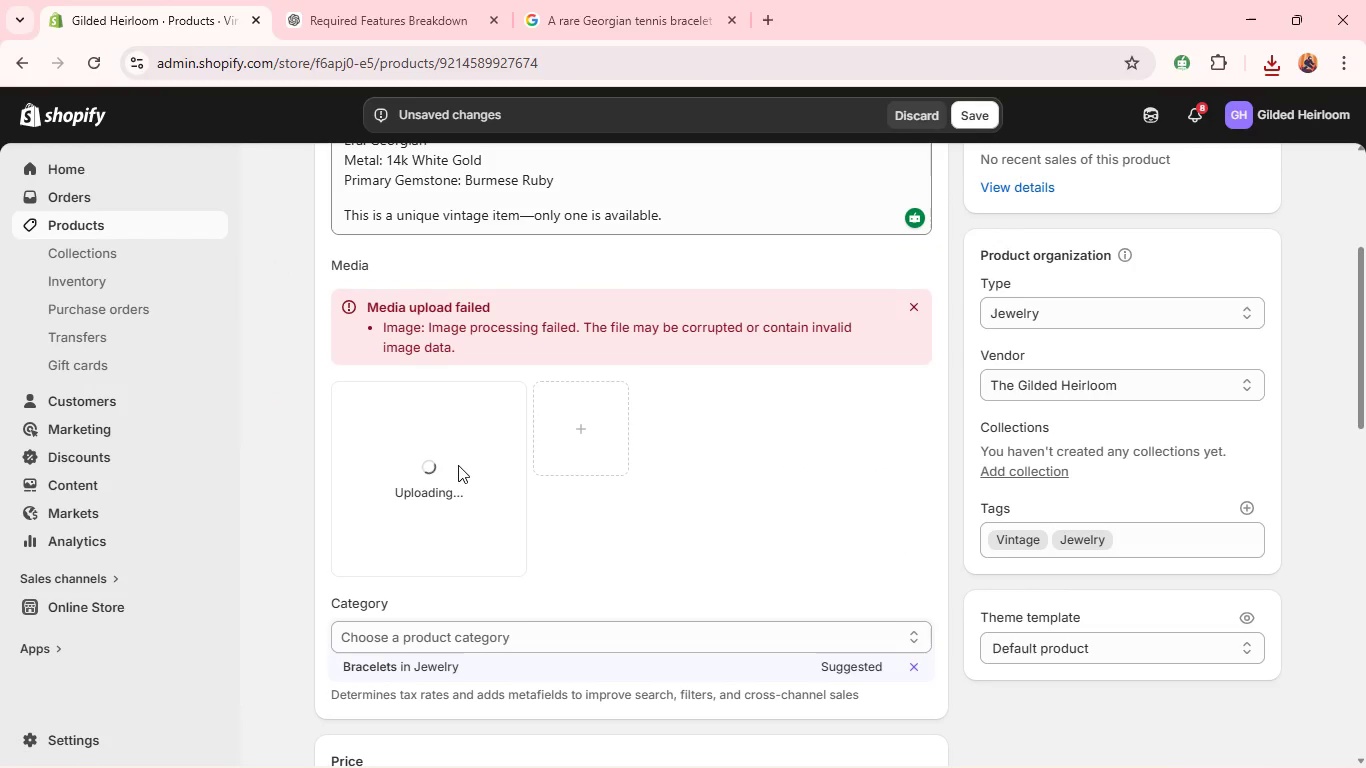 
left_click([458, 465])
 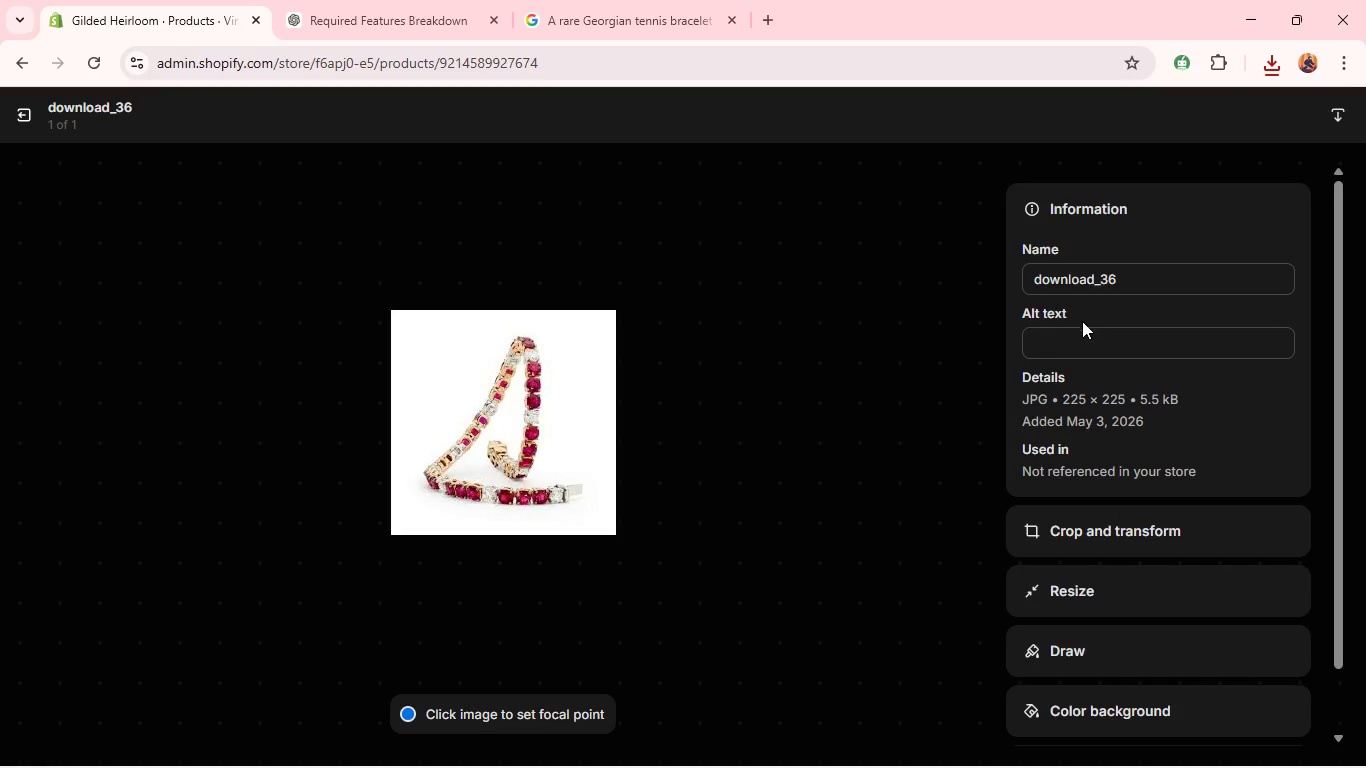 
left_click([1082, 345])
 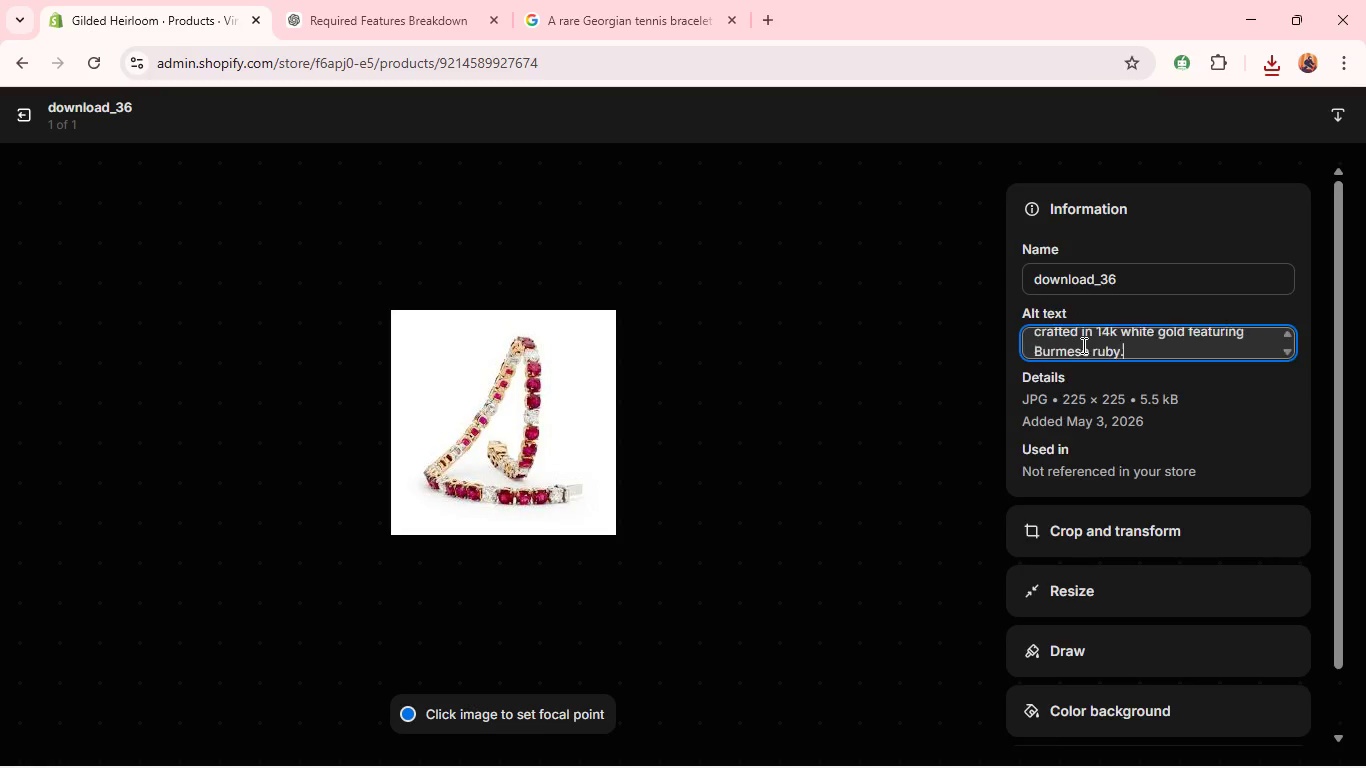 
key(Control+V)
 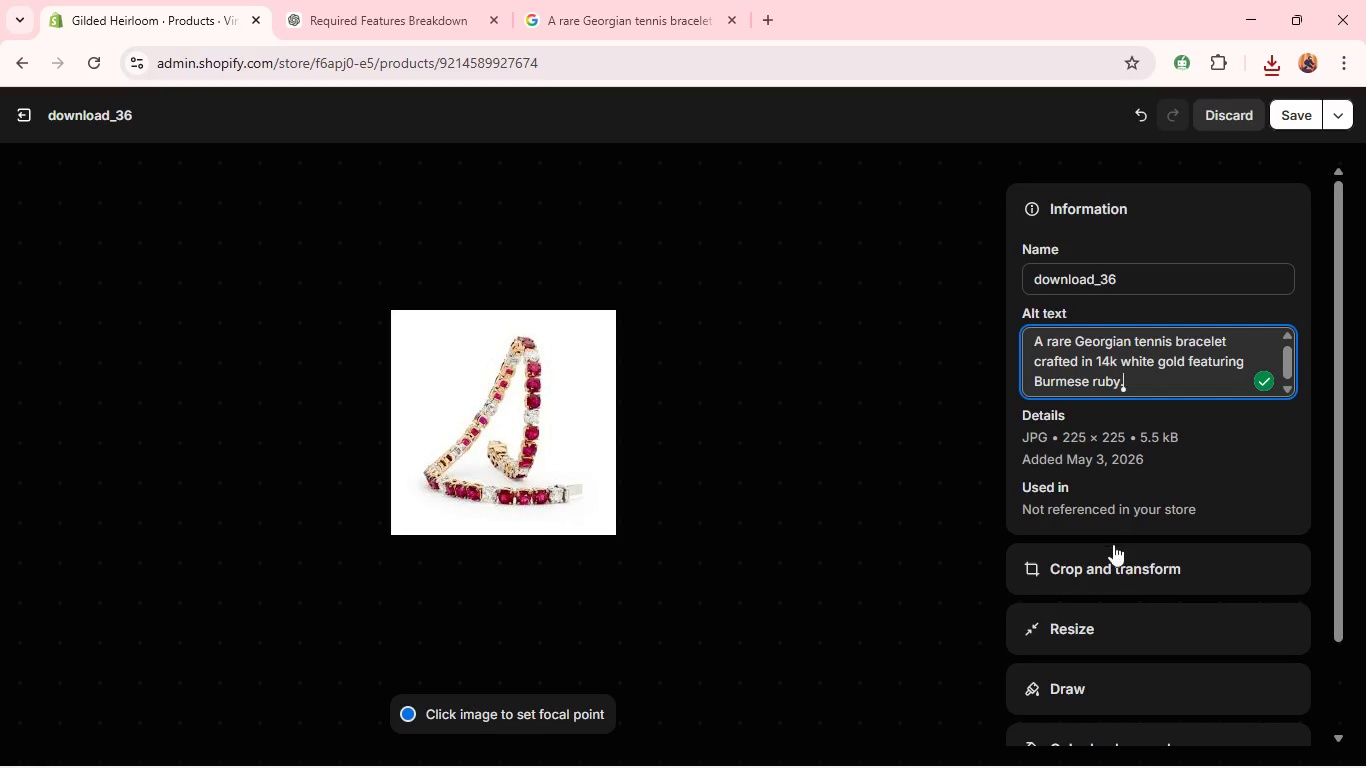 
left_click([1110, 558])
 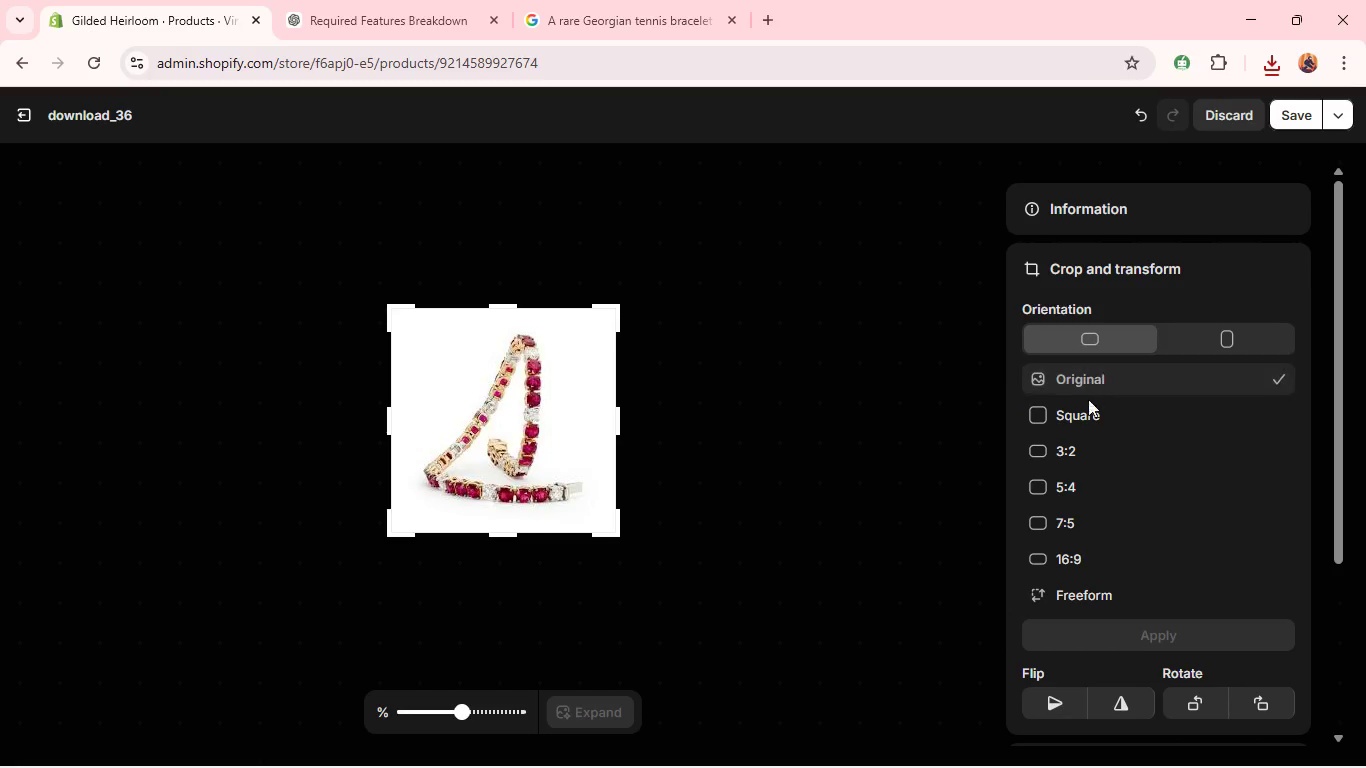 
left_click([1086, 408])
 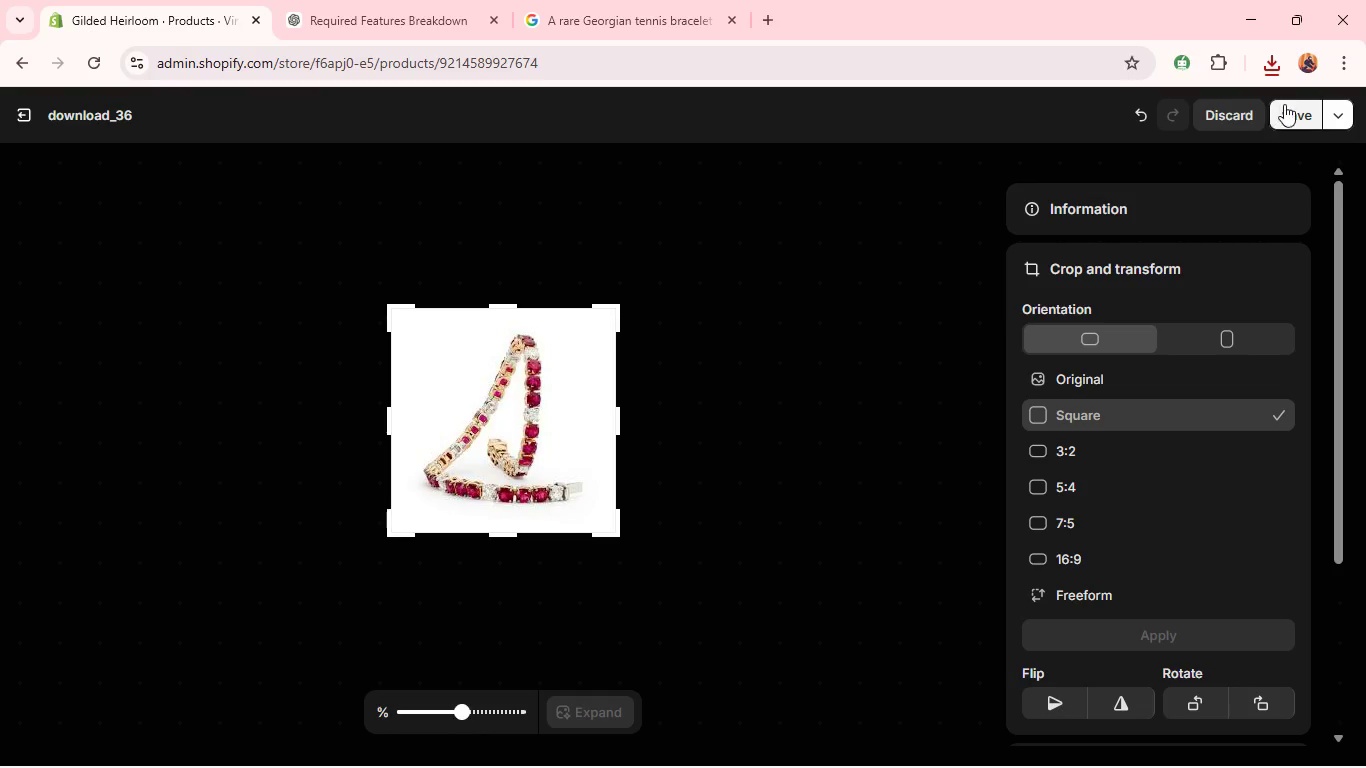 
left_click([1291, 104])
 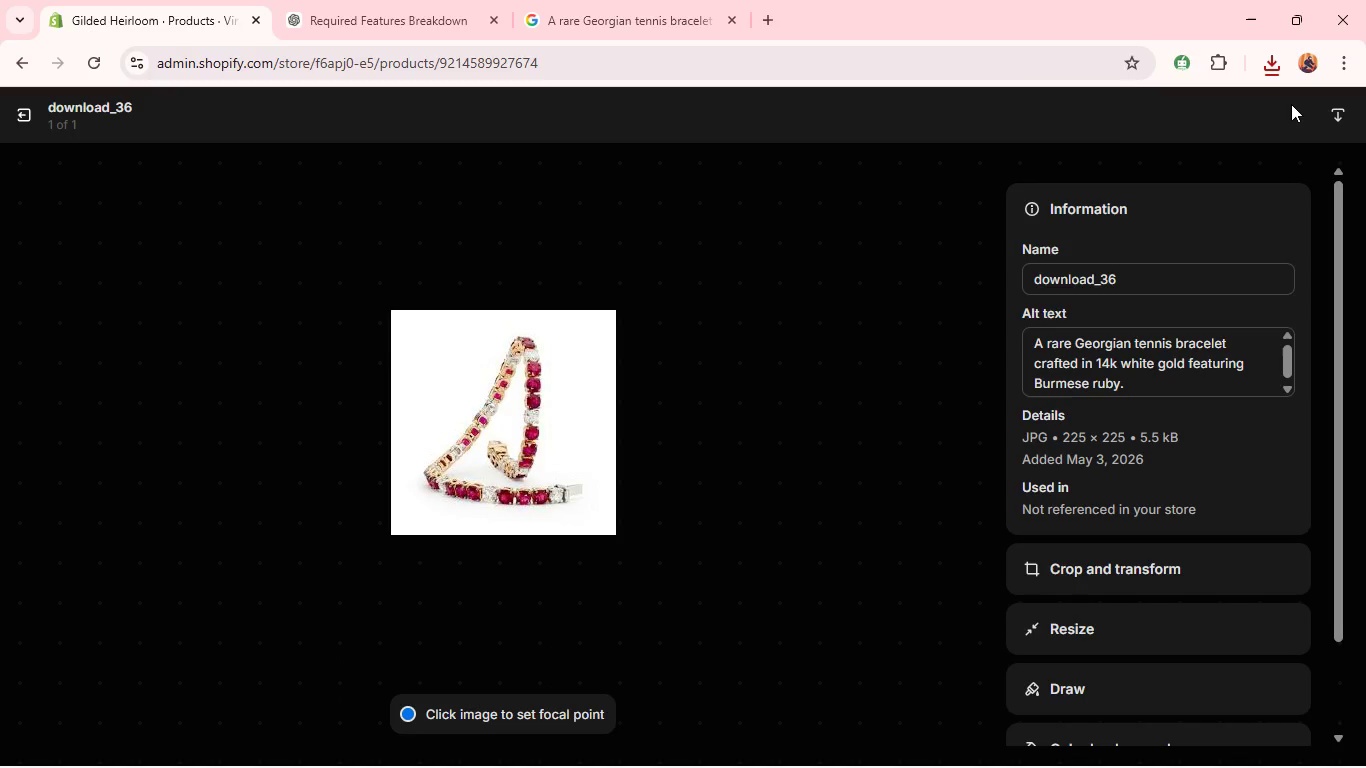 
wait(12.45)
 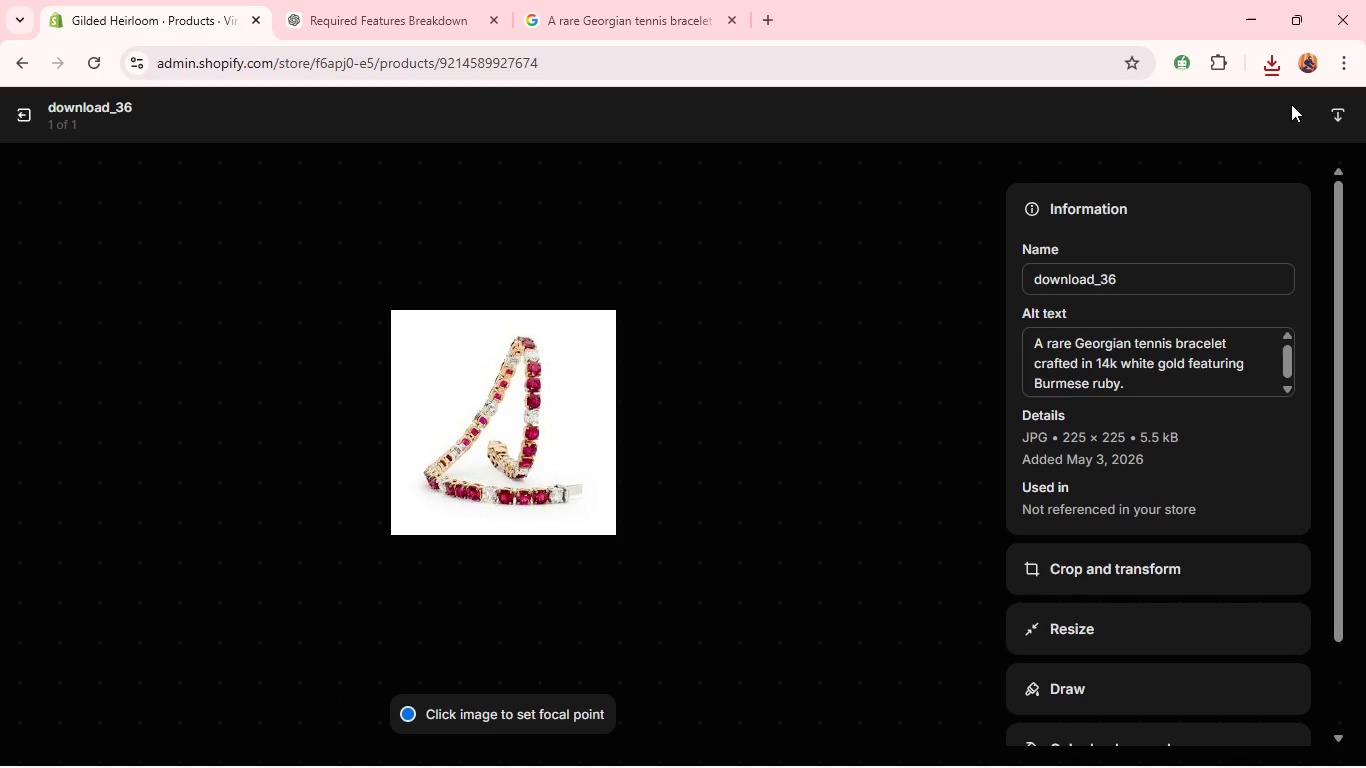 
left_click([30, 119])
 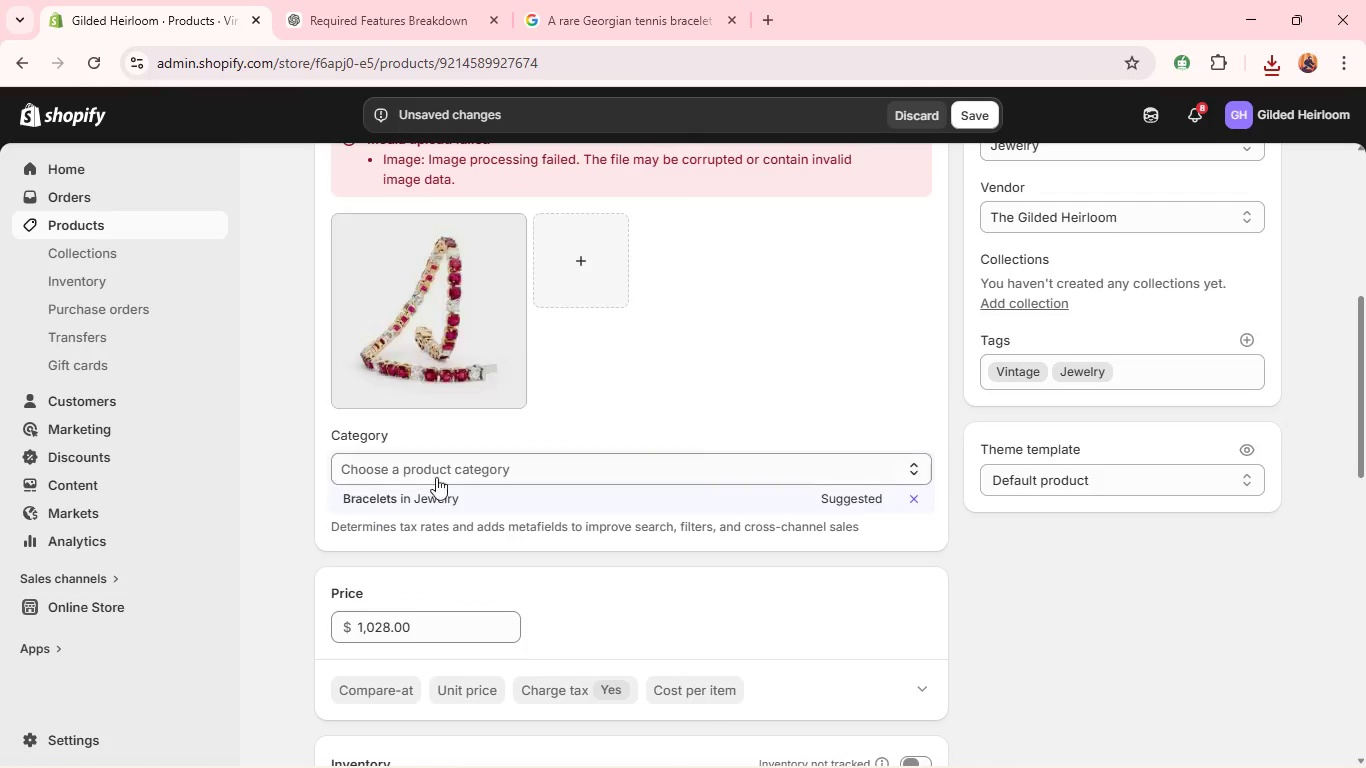 
left_click([421, 502])
 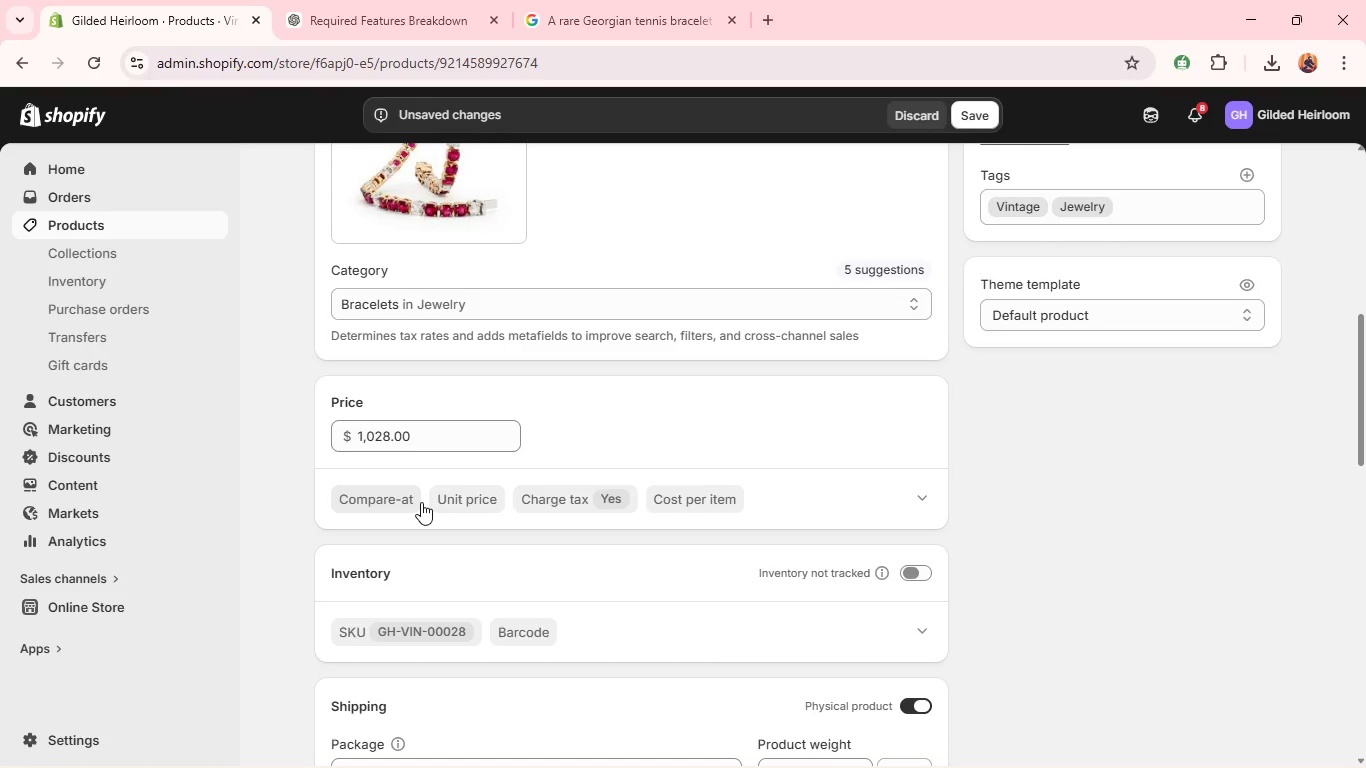 
wait(43.39)
 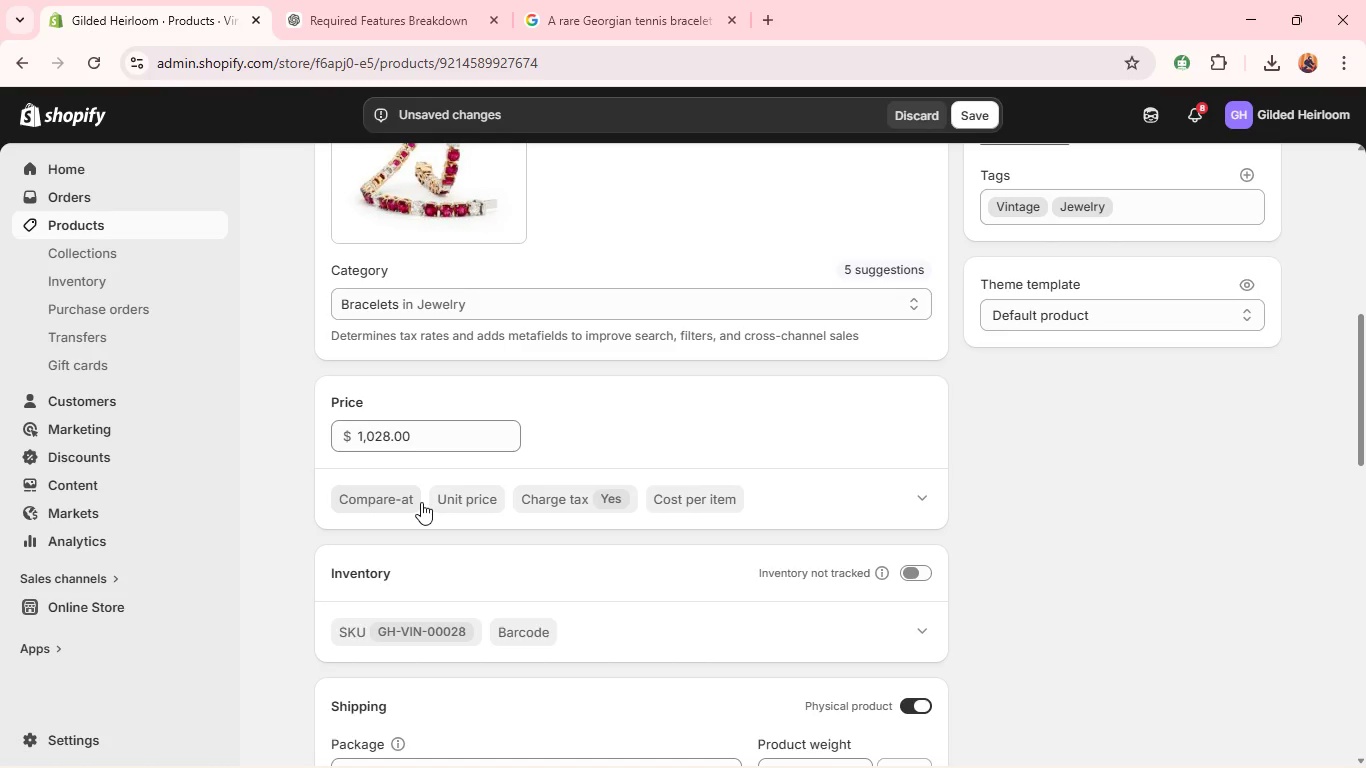 
left_click([382, 594])
 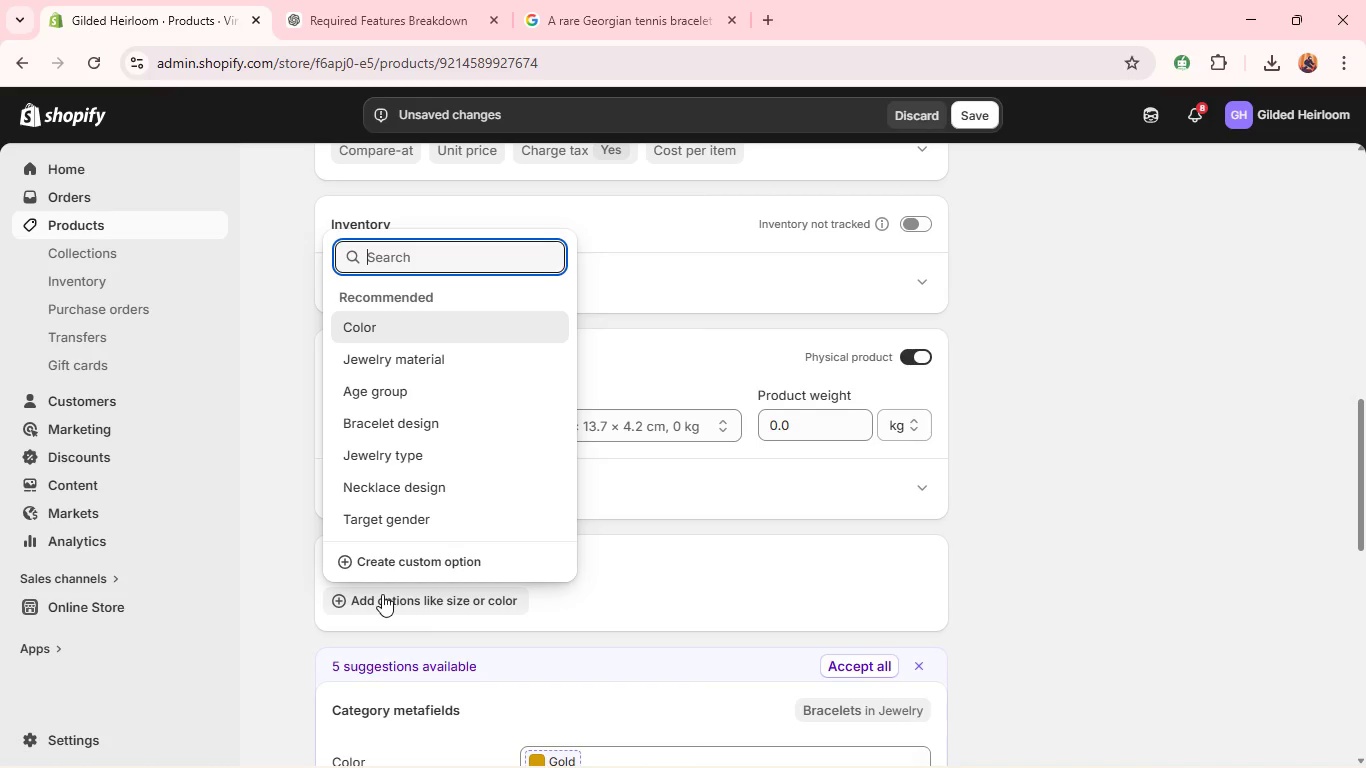 
type(Ma)
 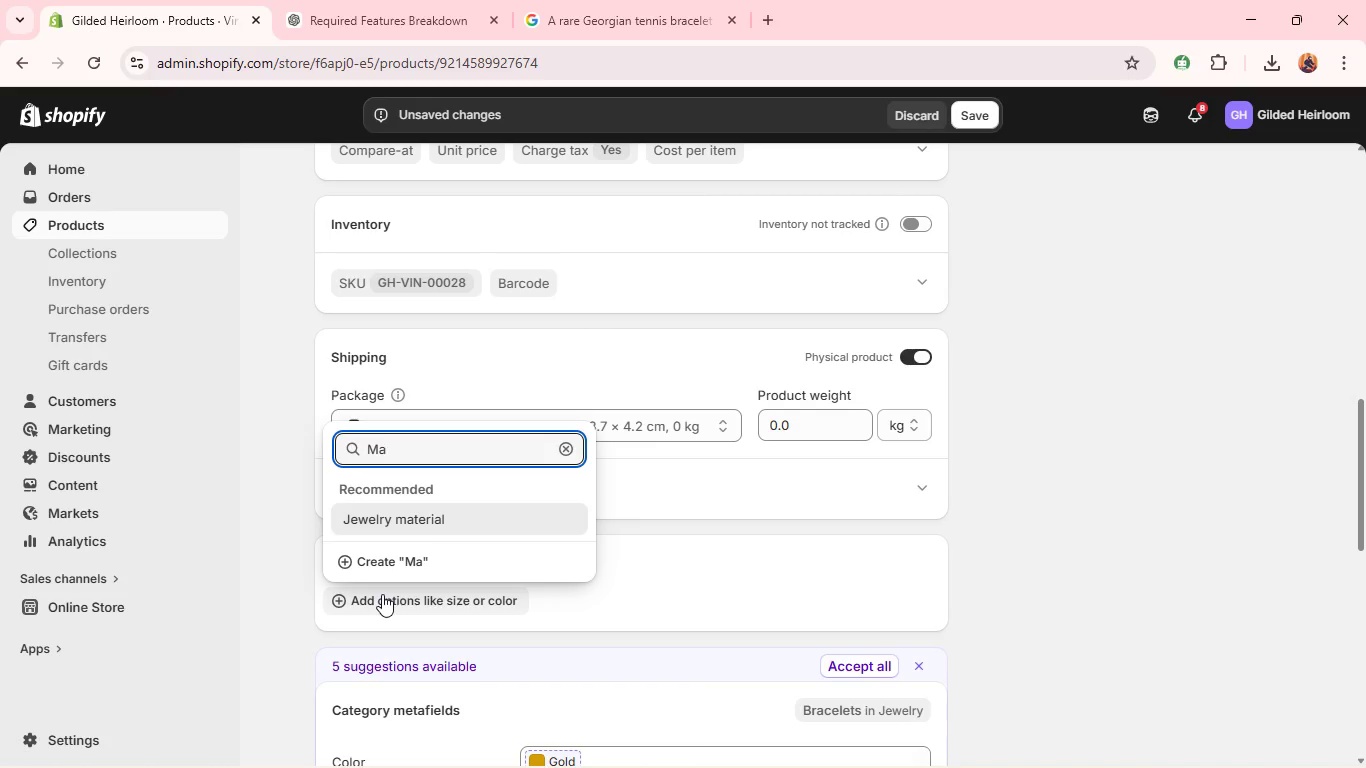 
type(terial)
 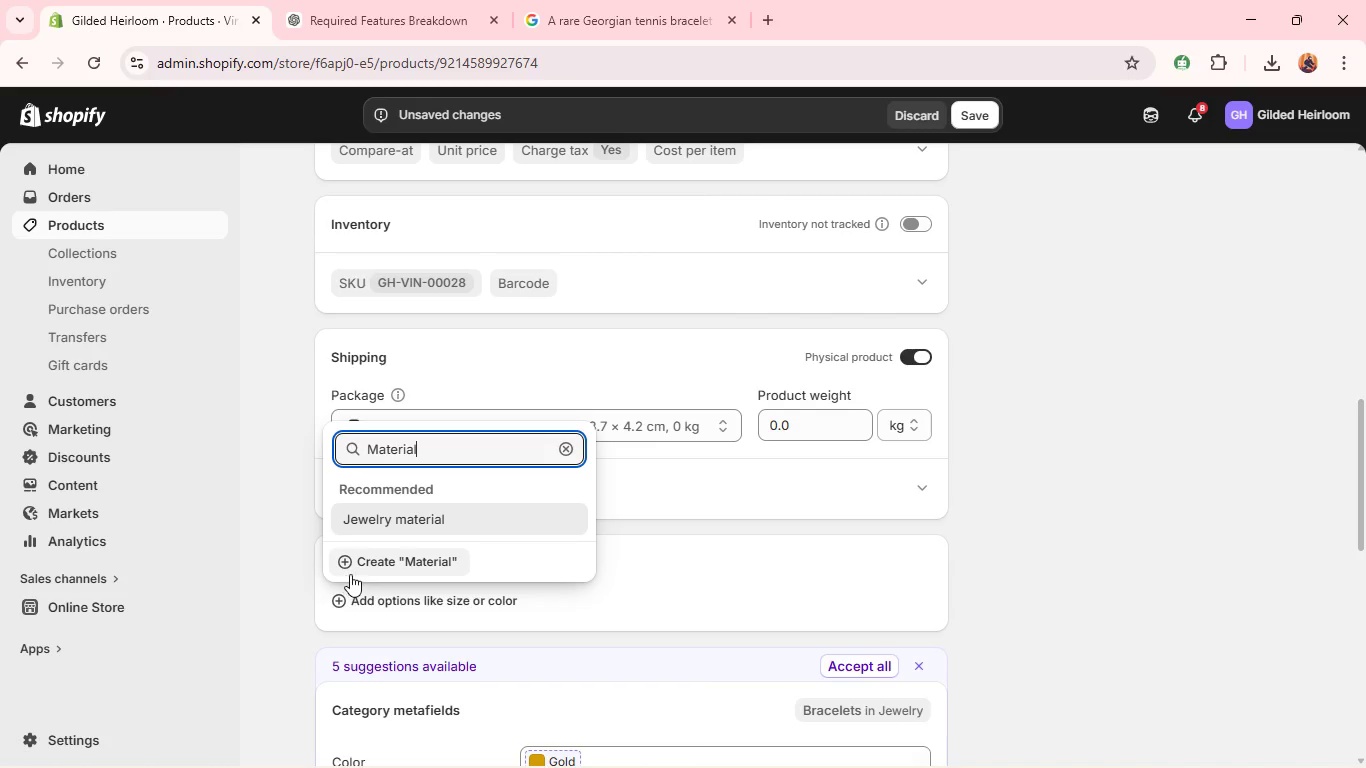 
left_click([350, 574])
 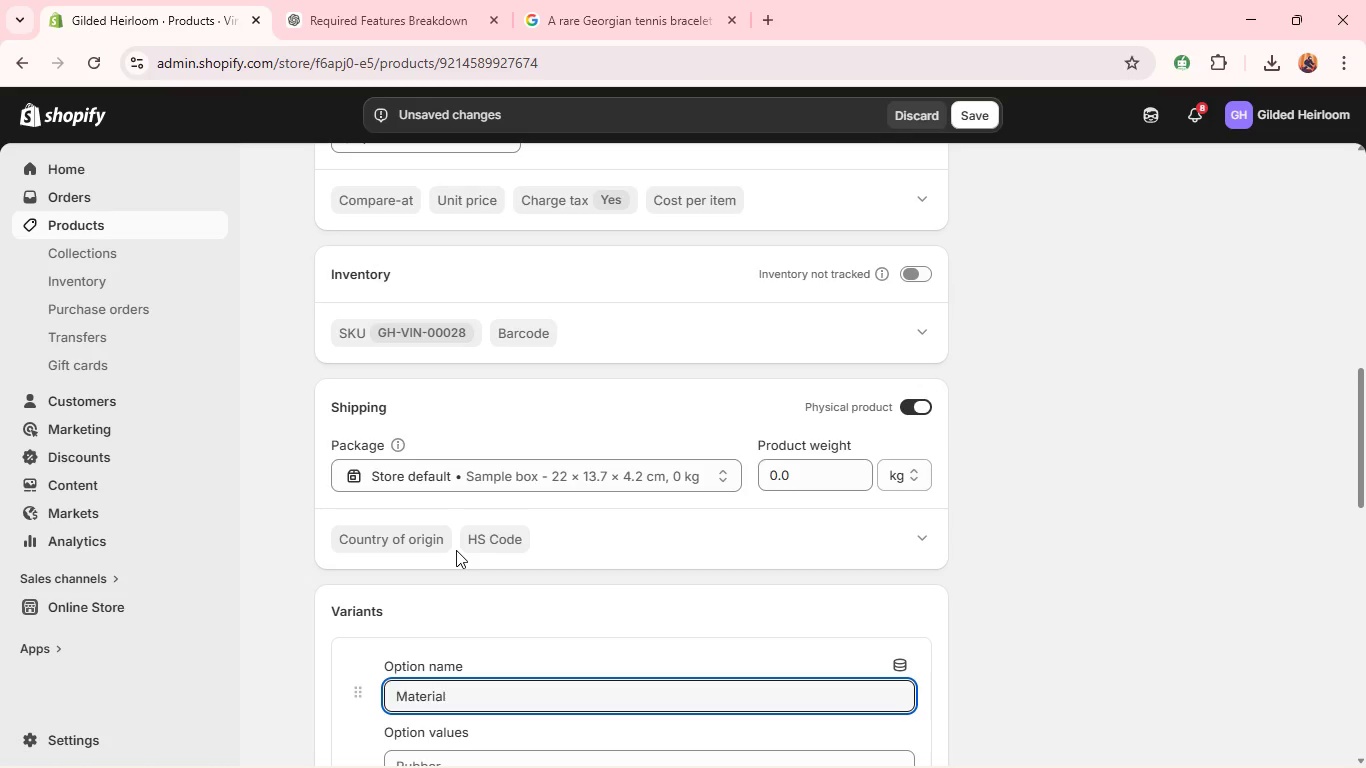 
wait(24.31)
 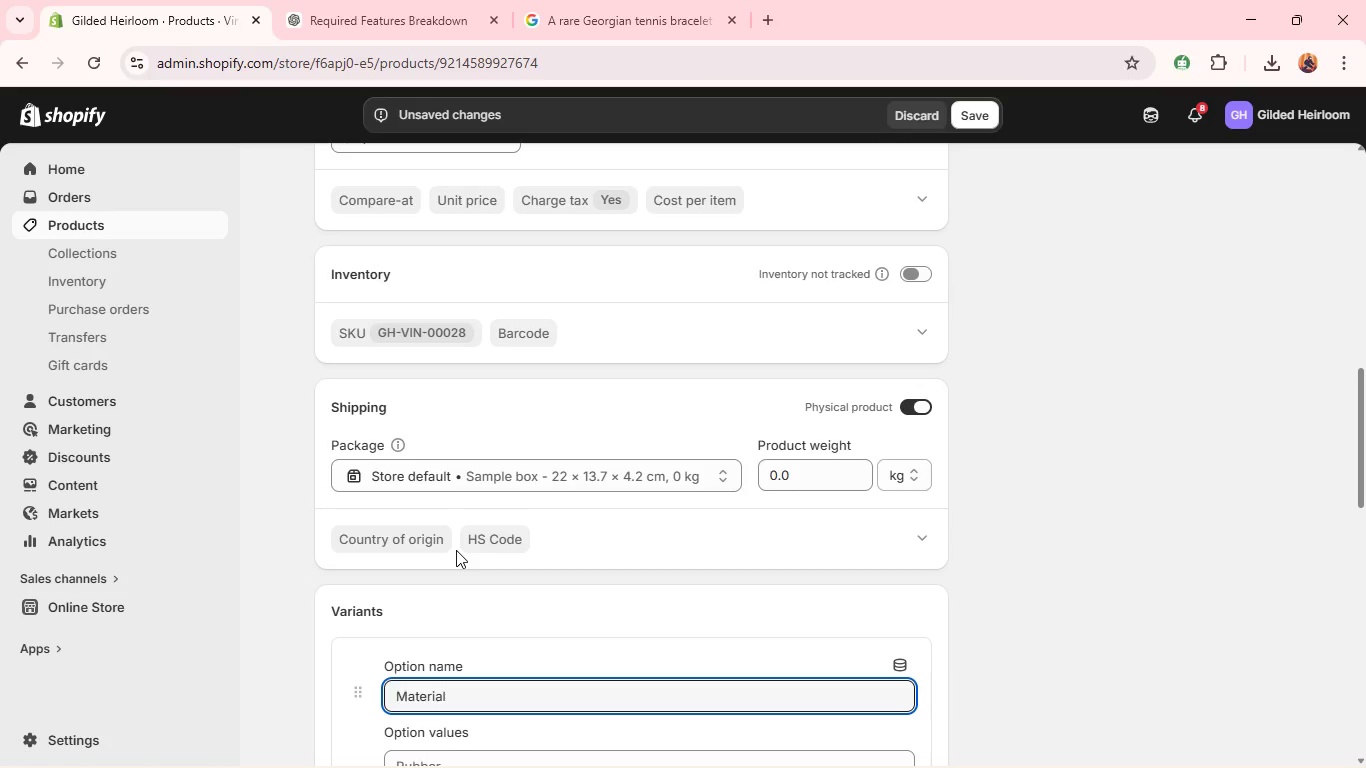 
left_click([460, 656])
 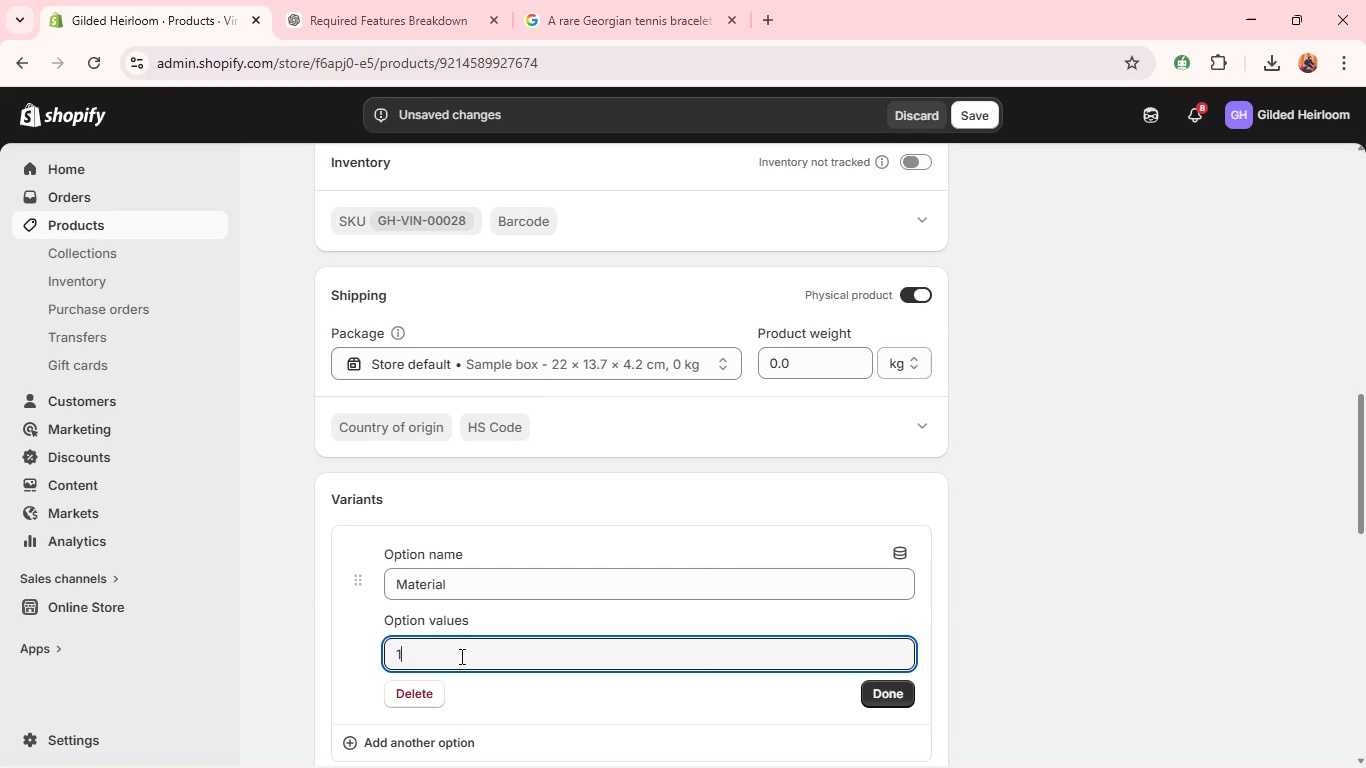 
type(14 Ehot)
key(Backspace)
key(Backspace)
key(Backspace)
key(Backspace)
type(White )
 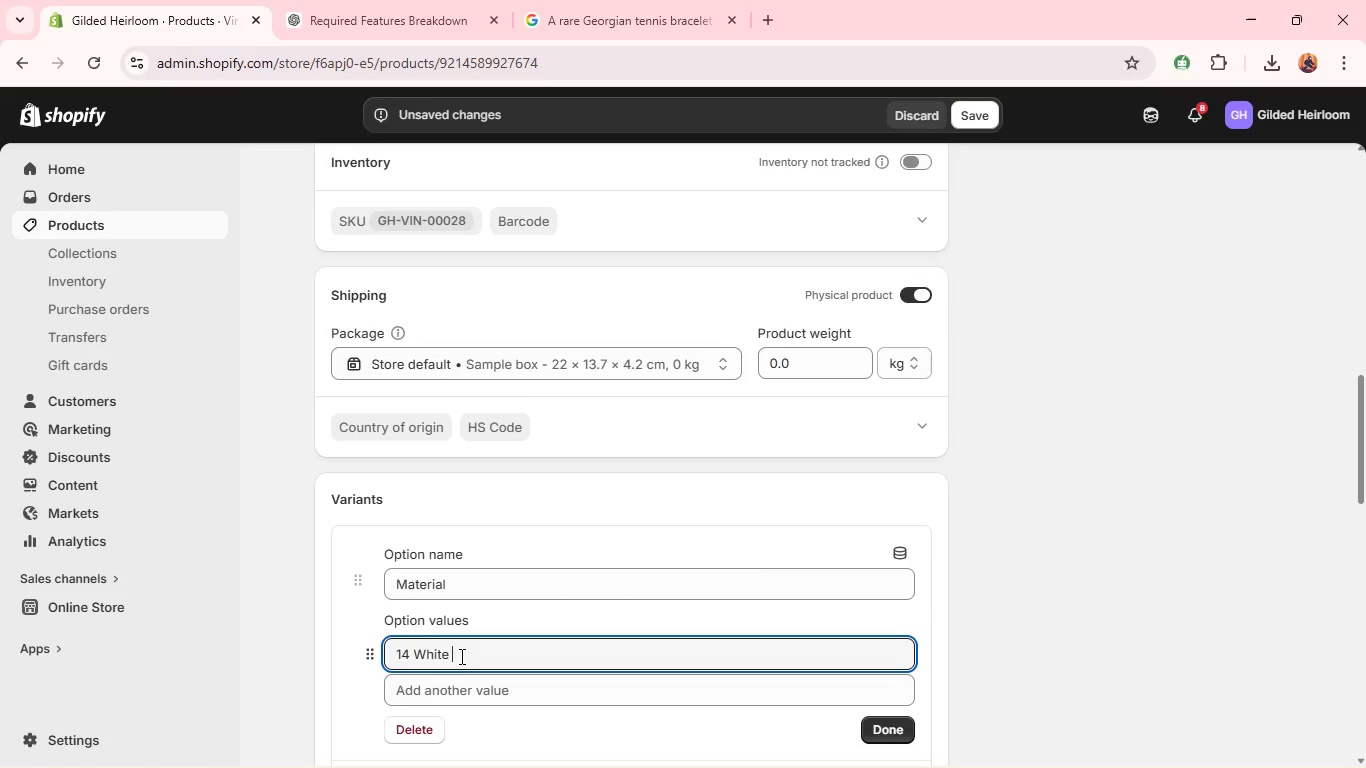 
wait(5.3)
 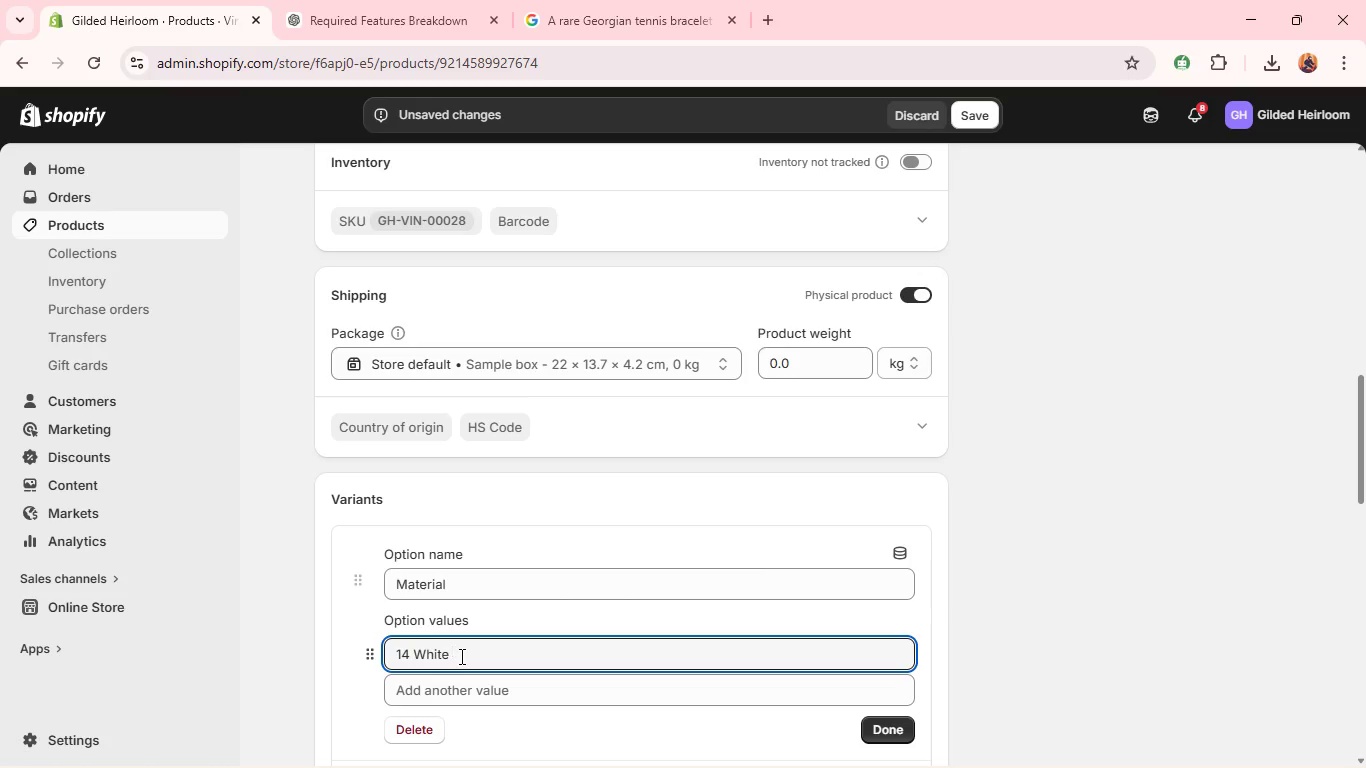 
type(Gold)
 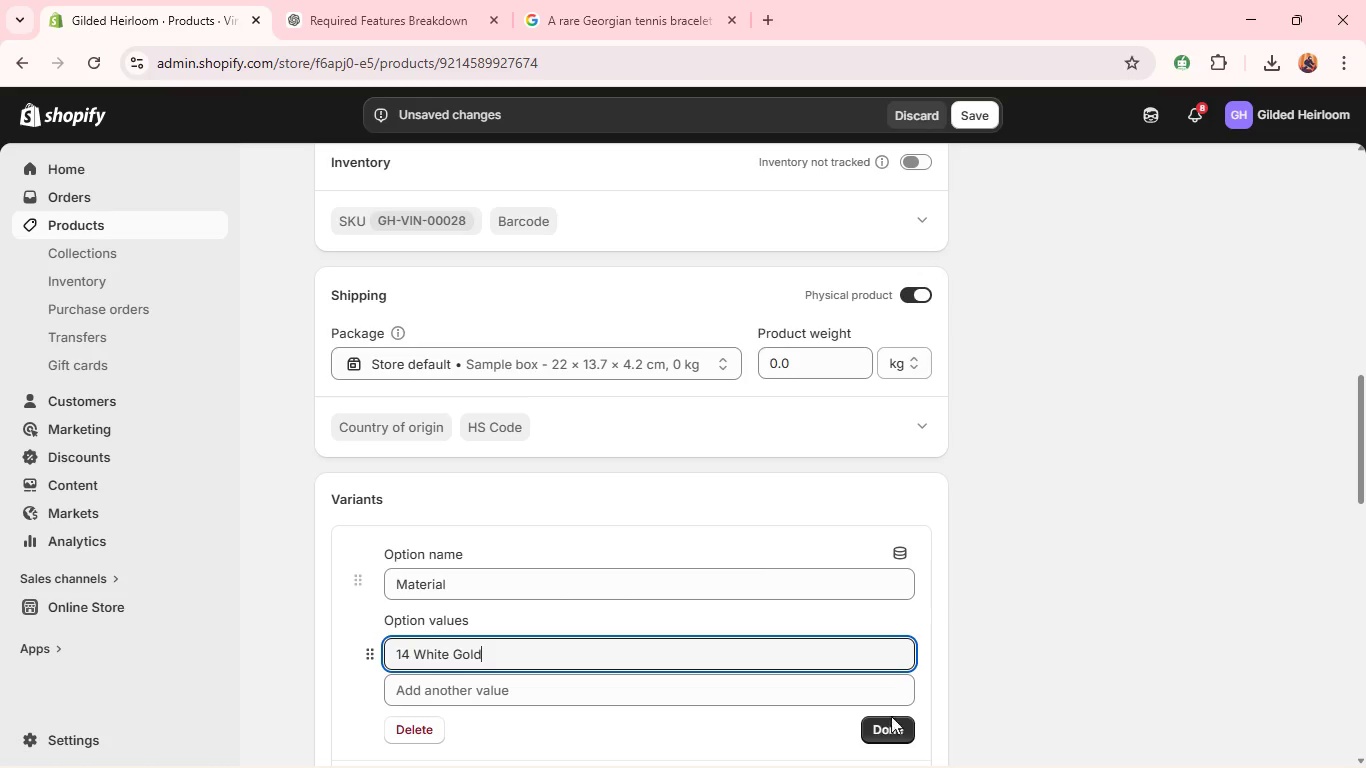 
left_click([912, 725])
 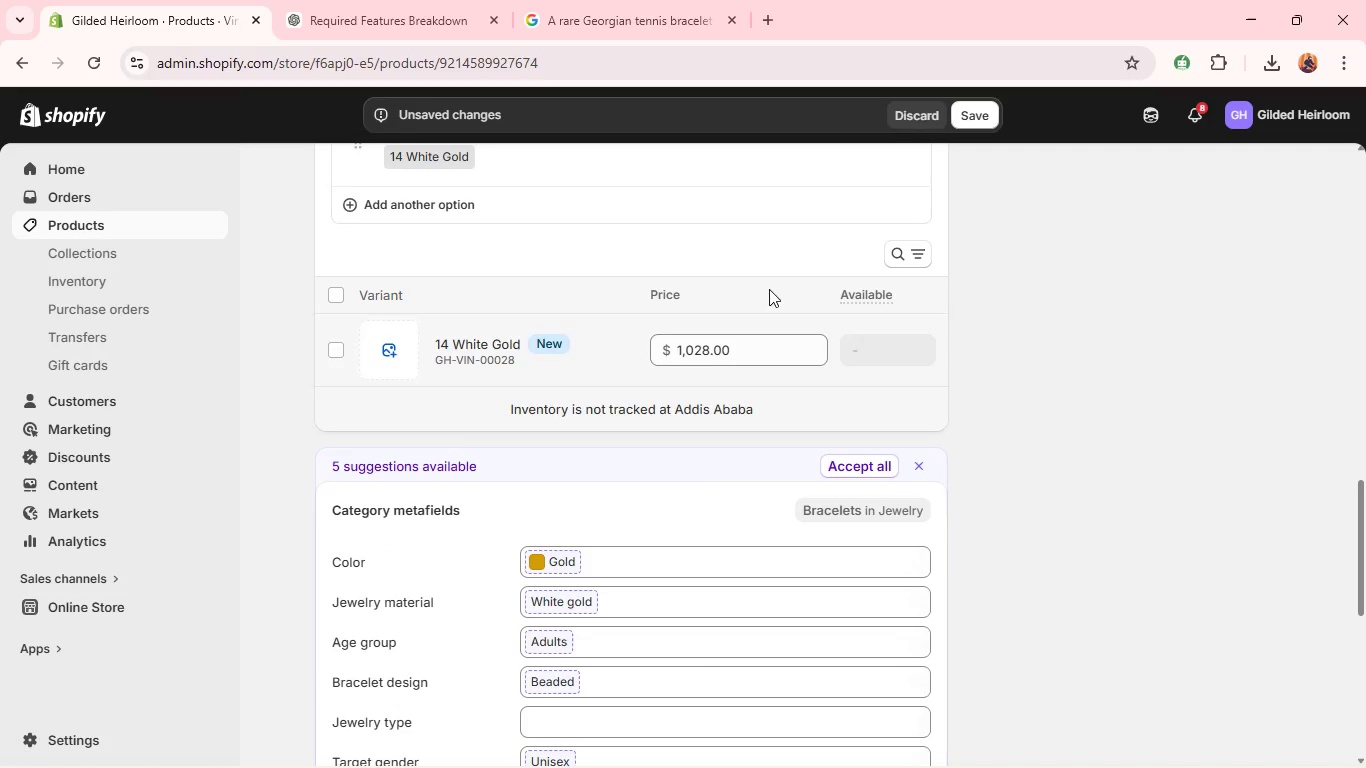 
double_click([765, 348])
 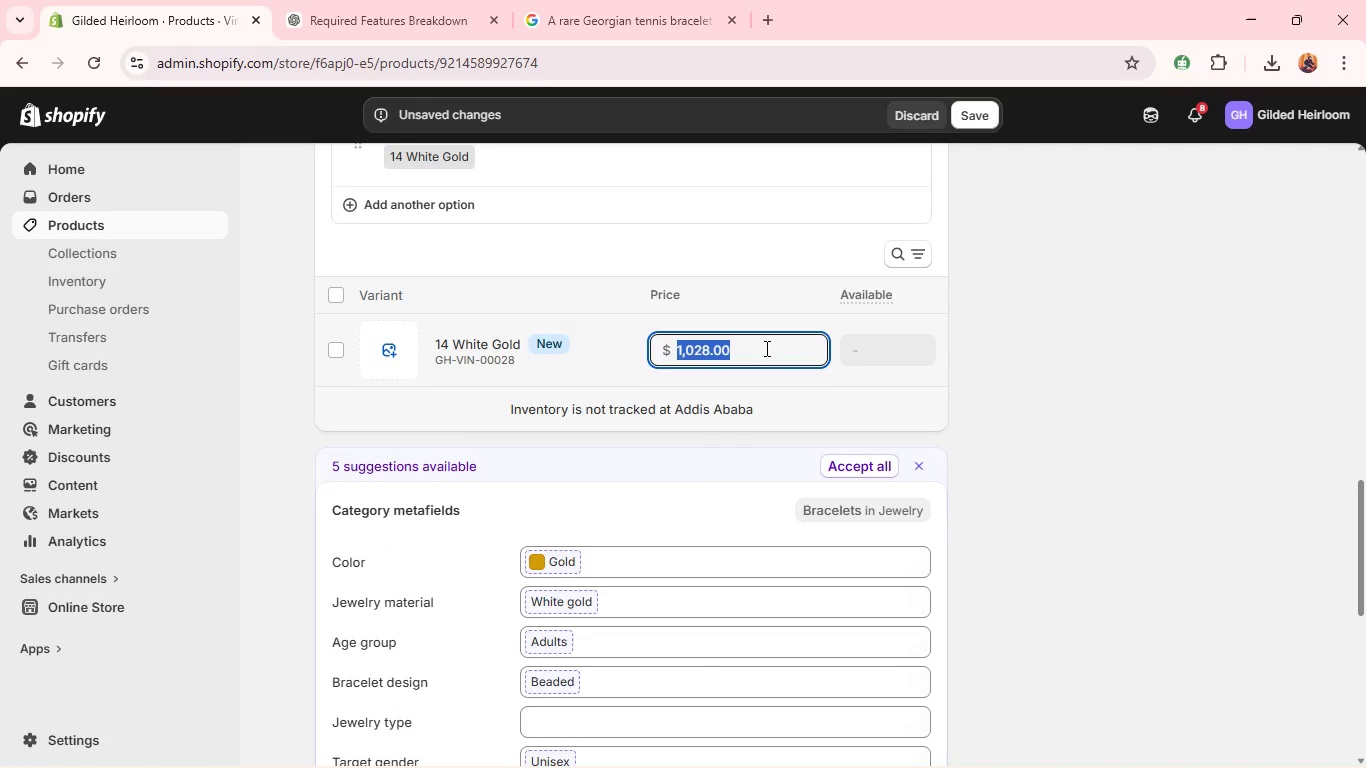 
triple_click([765, 348])
 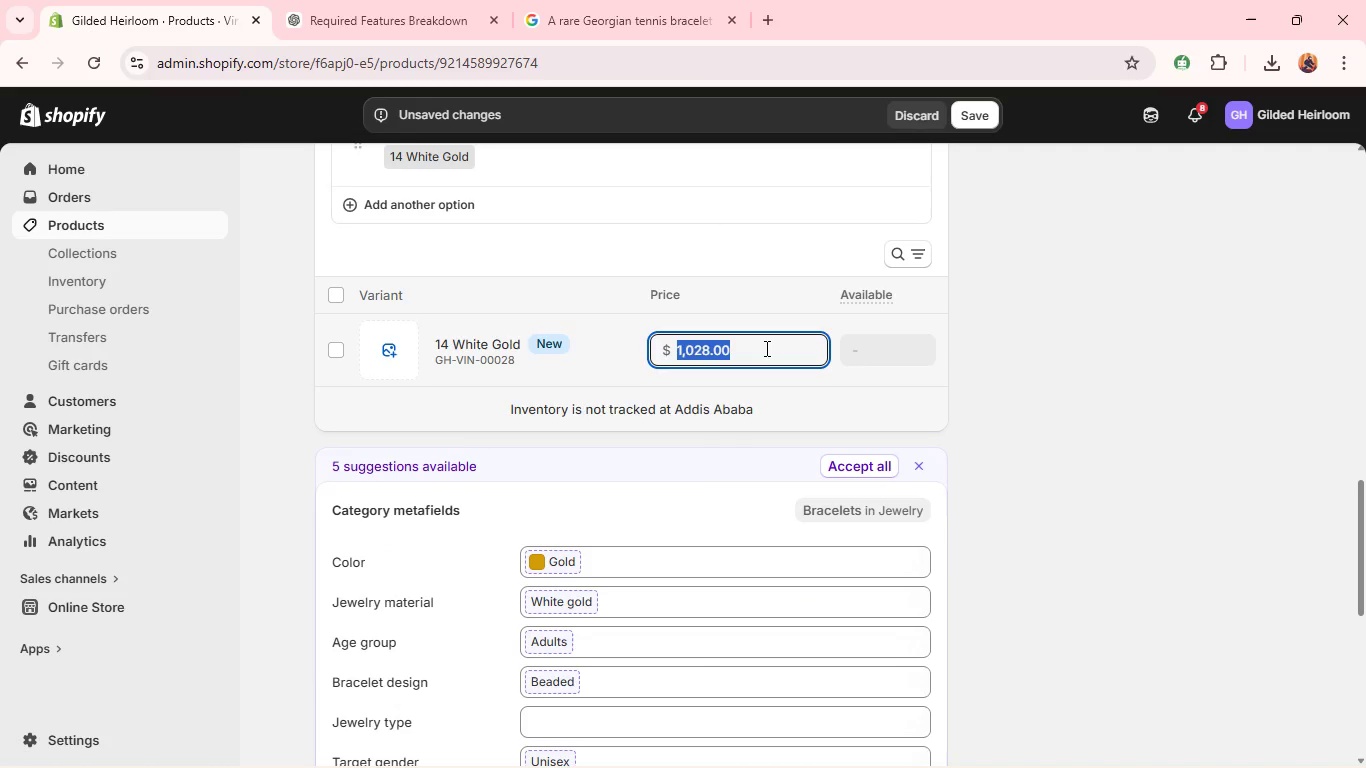 
type(10194.4)
 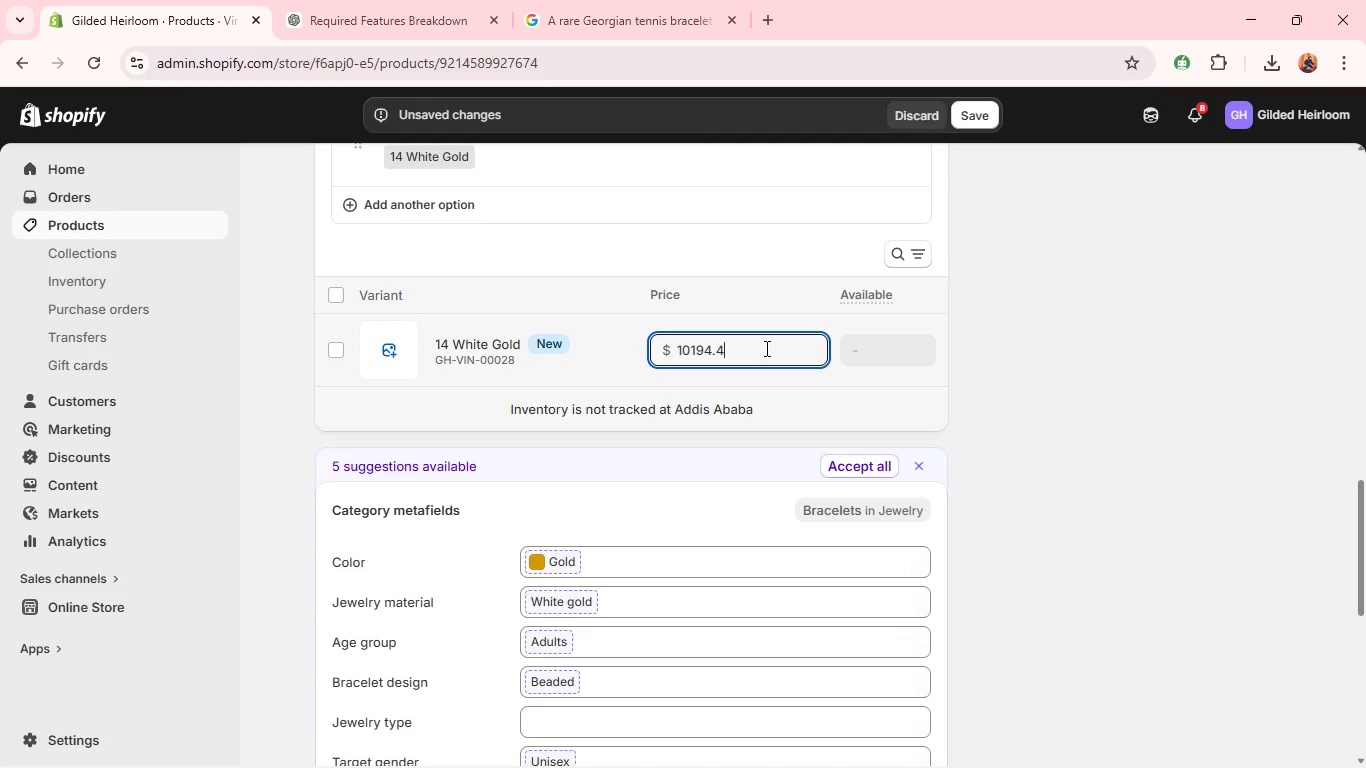 
key(4)
 